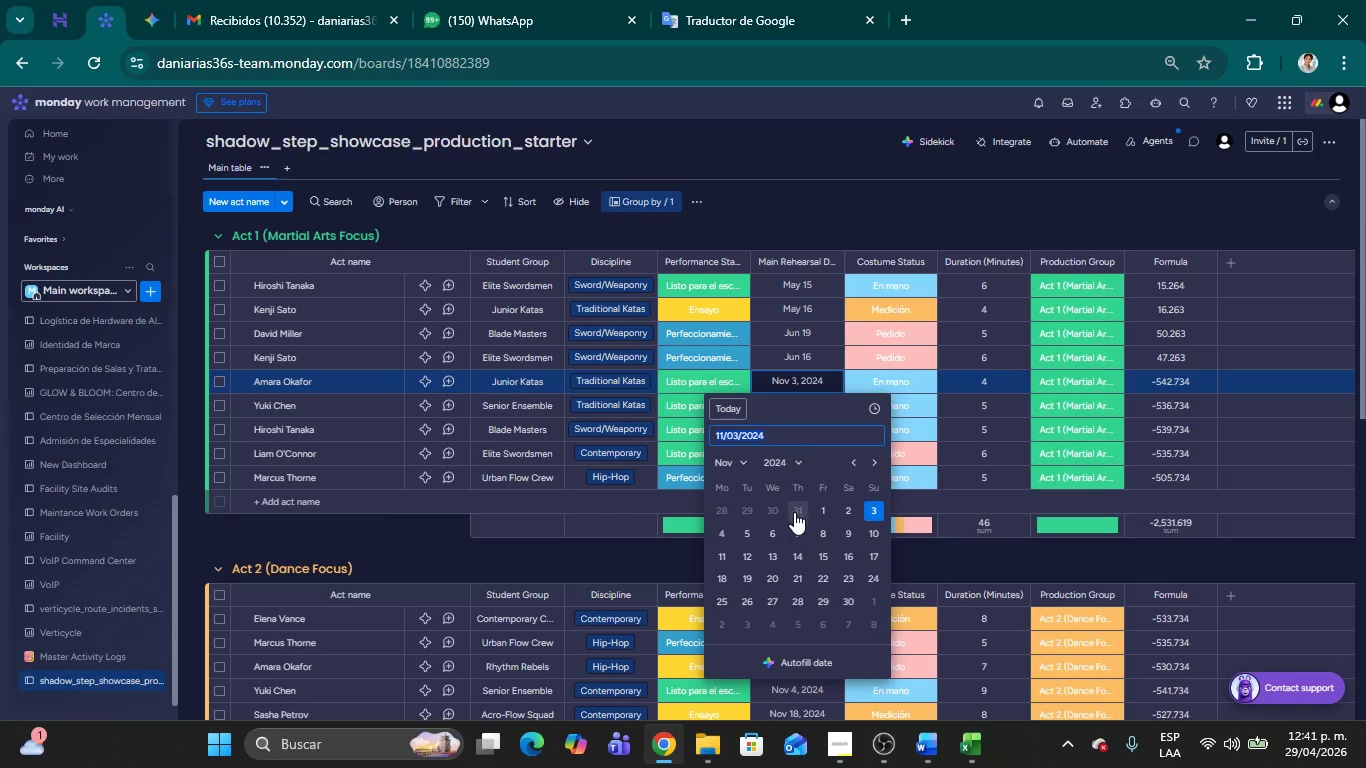 
left_click([792, 470])
 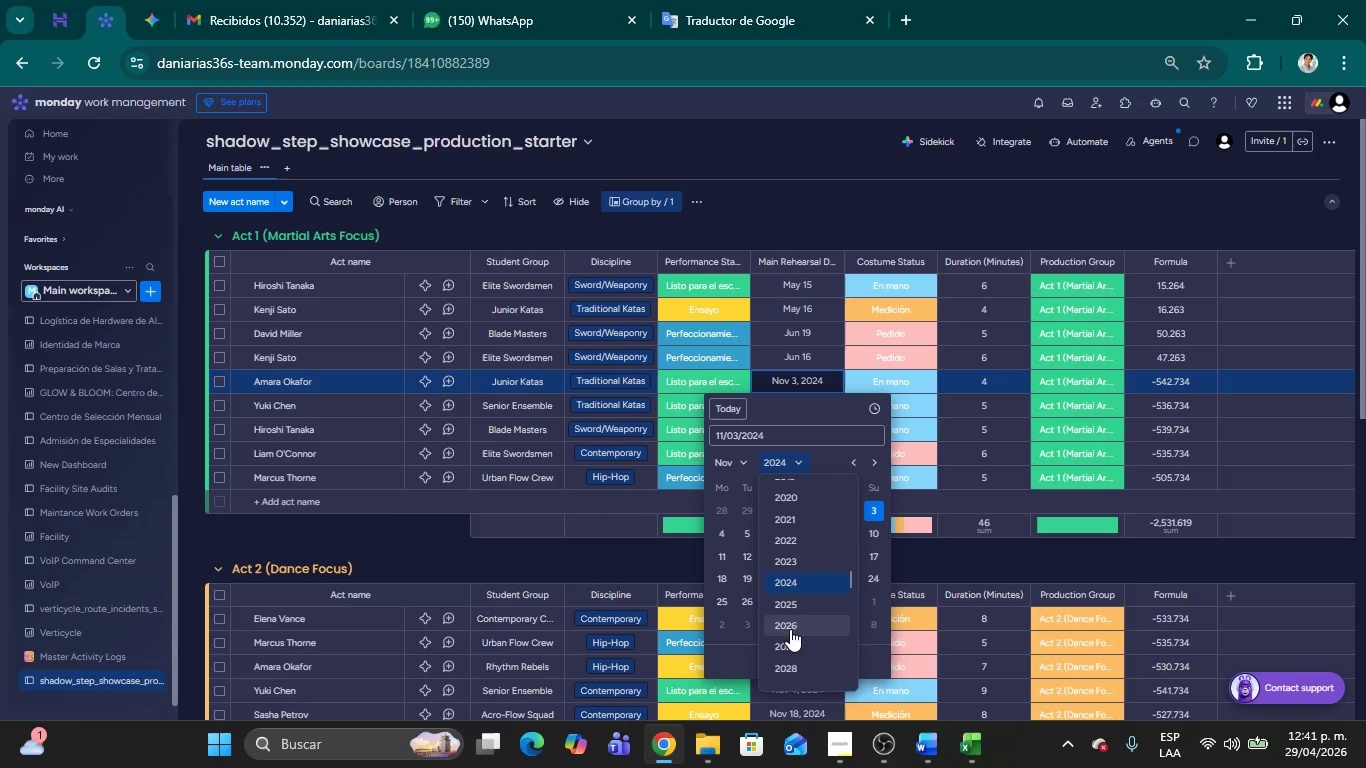 
left_click([790, 629])
 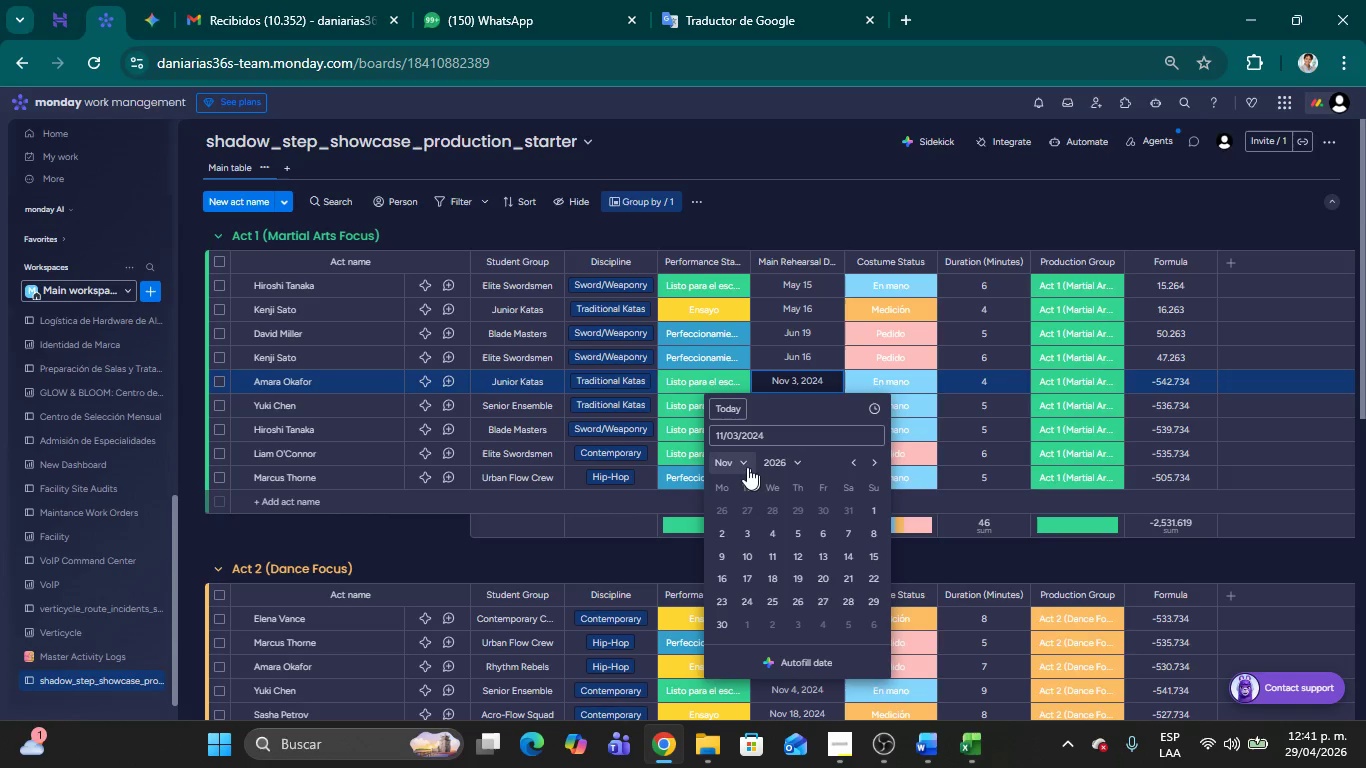 
left_click([746, 466])
 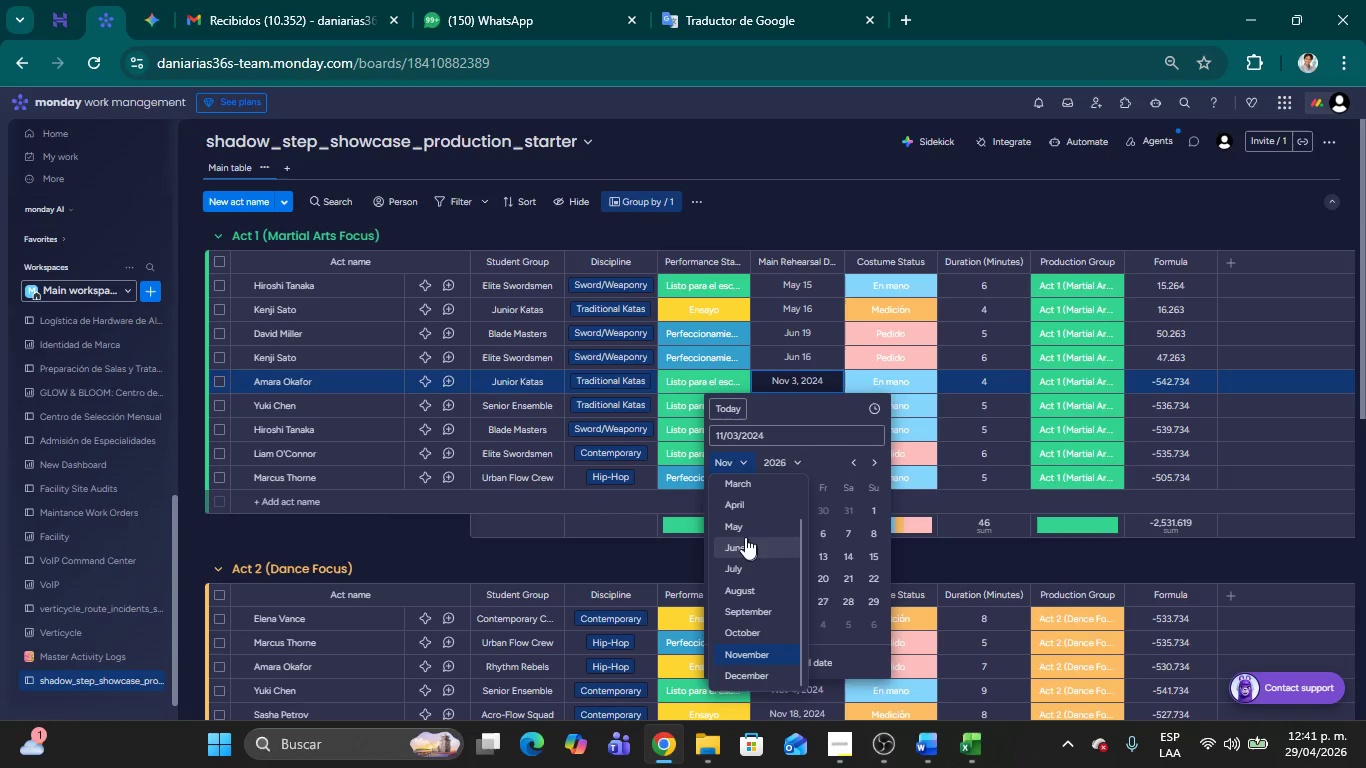 
left_click([745, 536])
 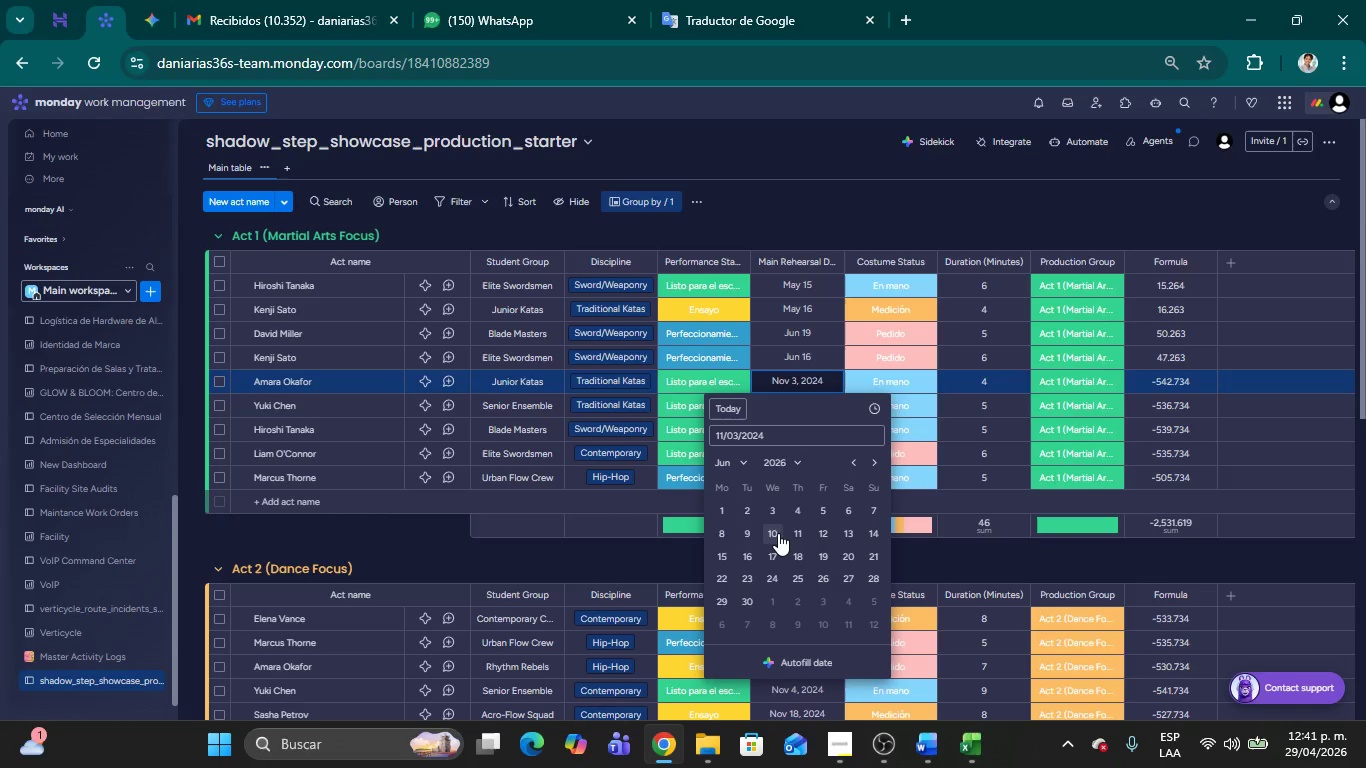 
left_click([778, 533])
 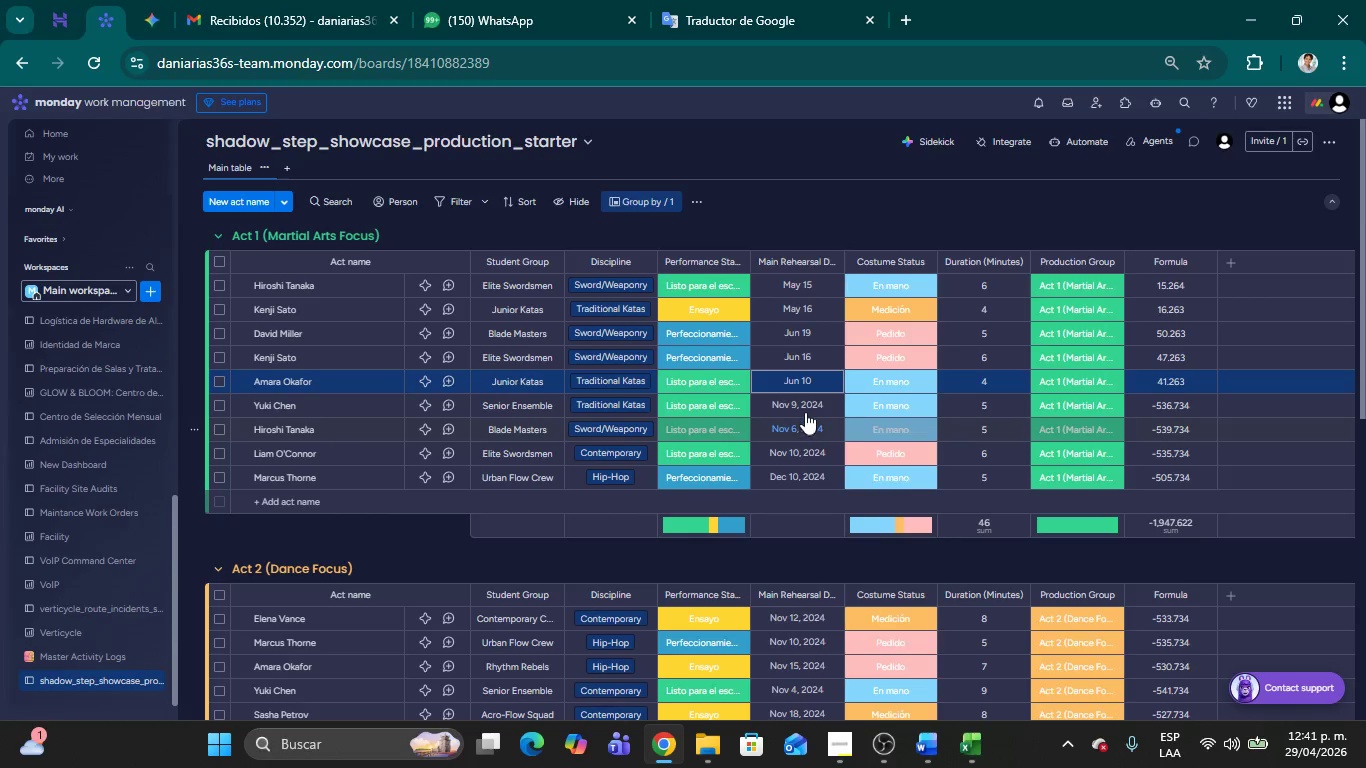 
left_click([800, 406])
 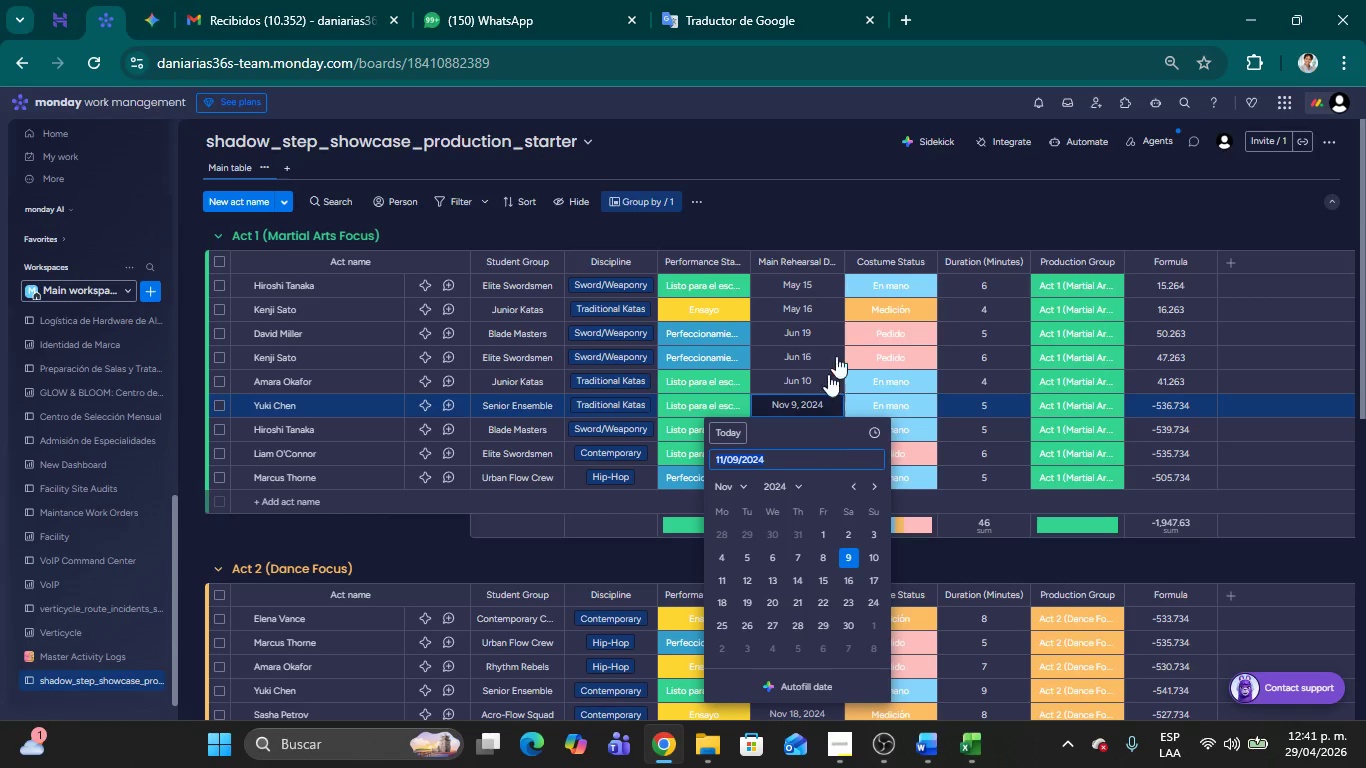 
left_click([886, 216])
 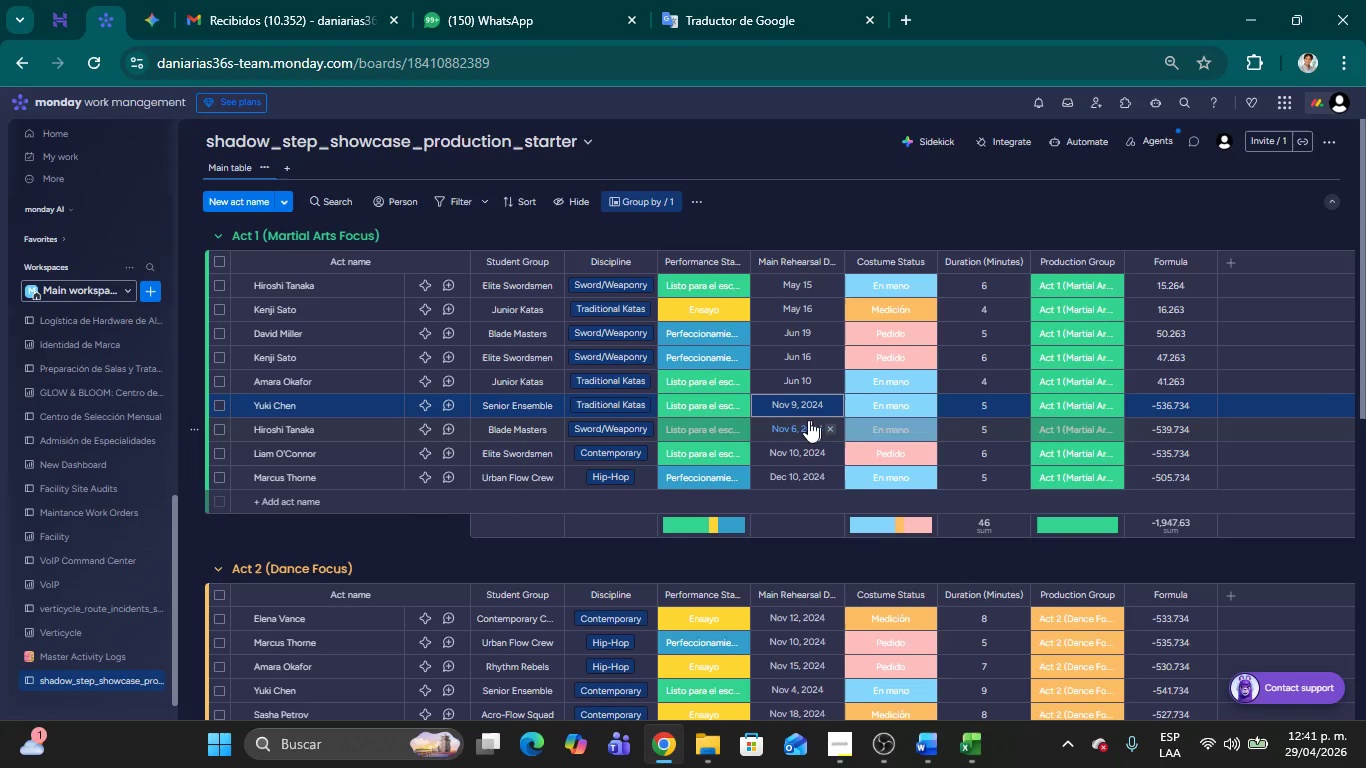 
left_click([796, 407])
 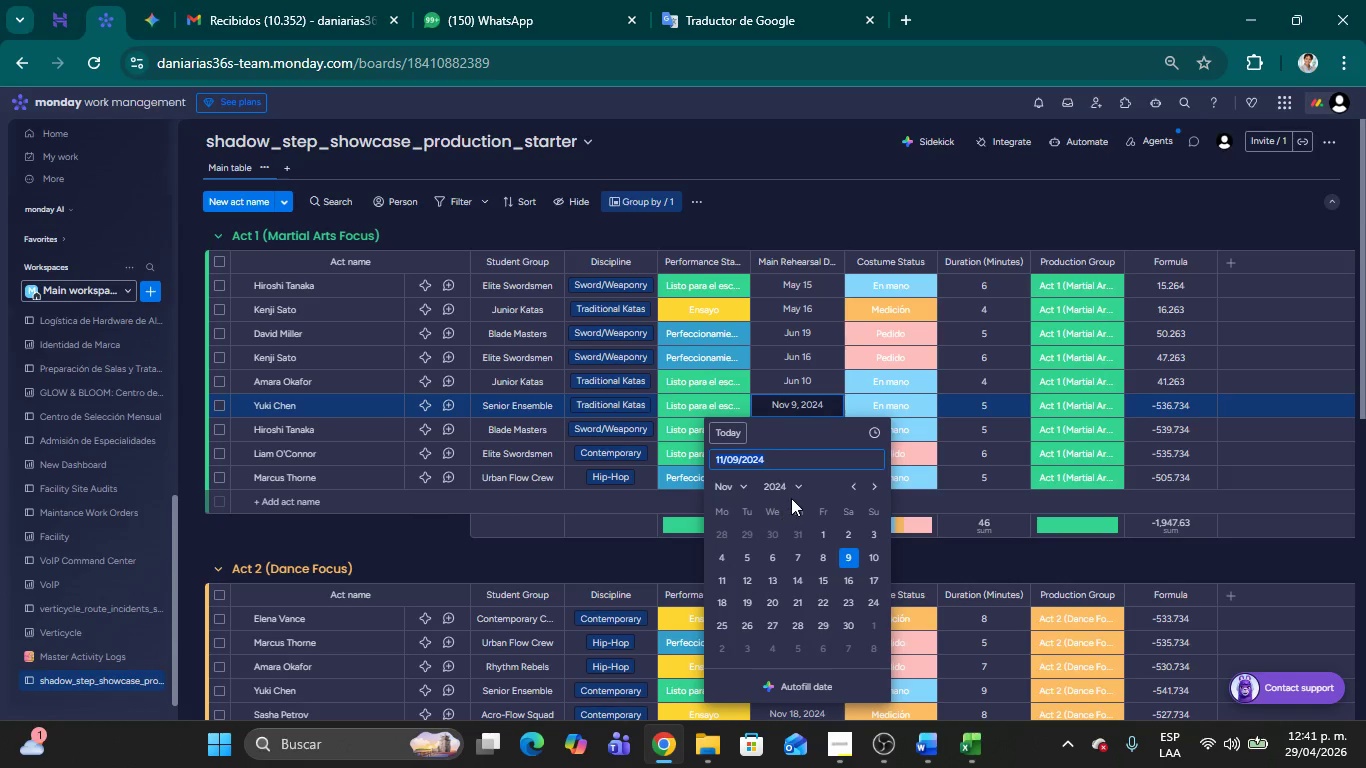 
left_click([793, 493])
 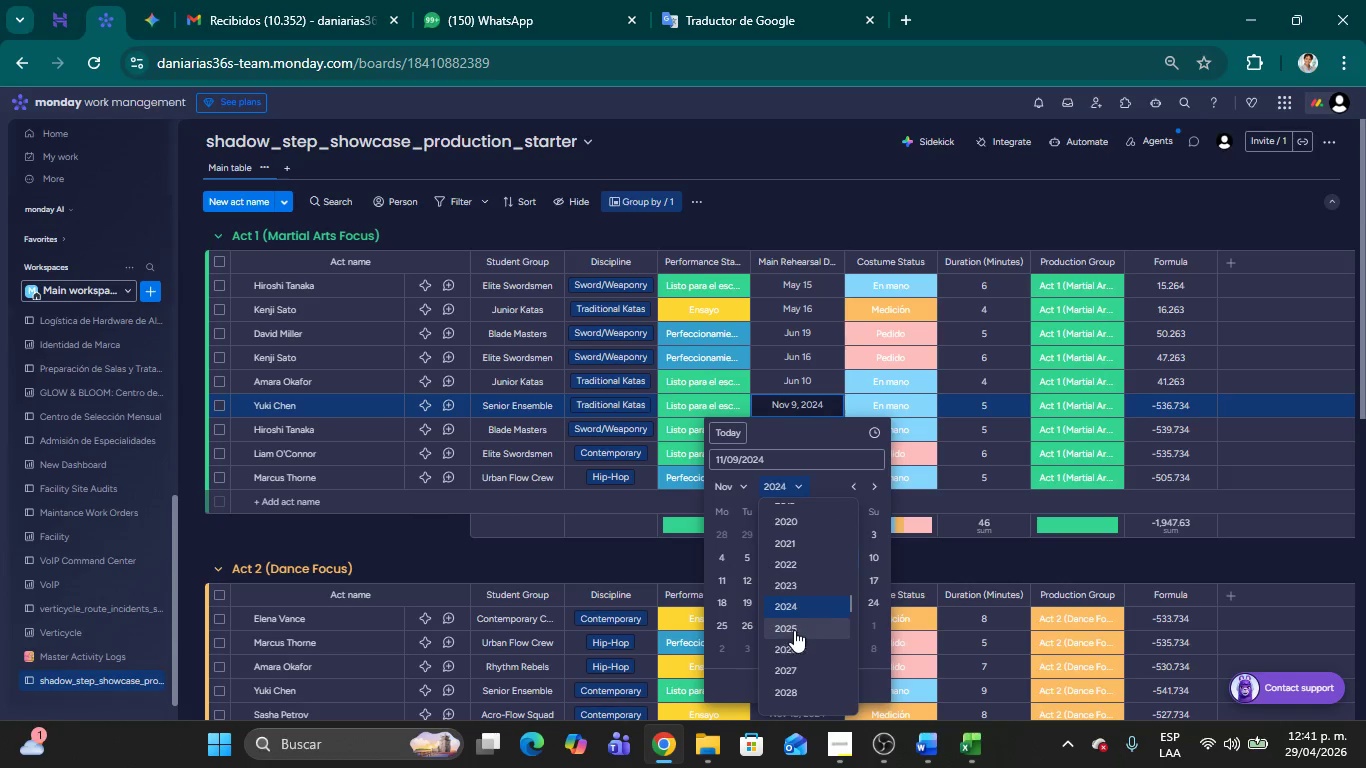 
left_click([798, 651])
 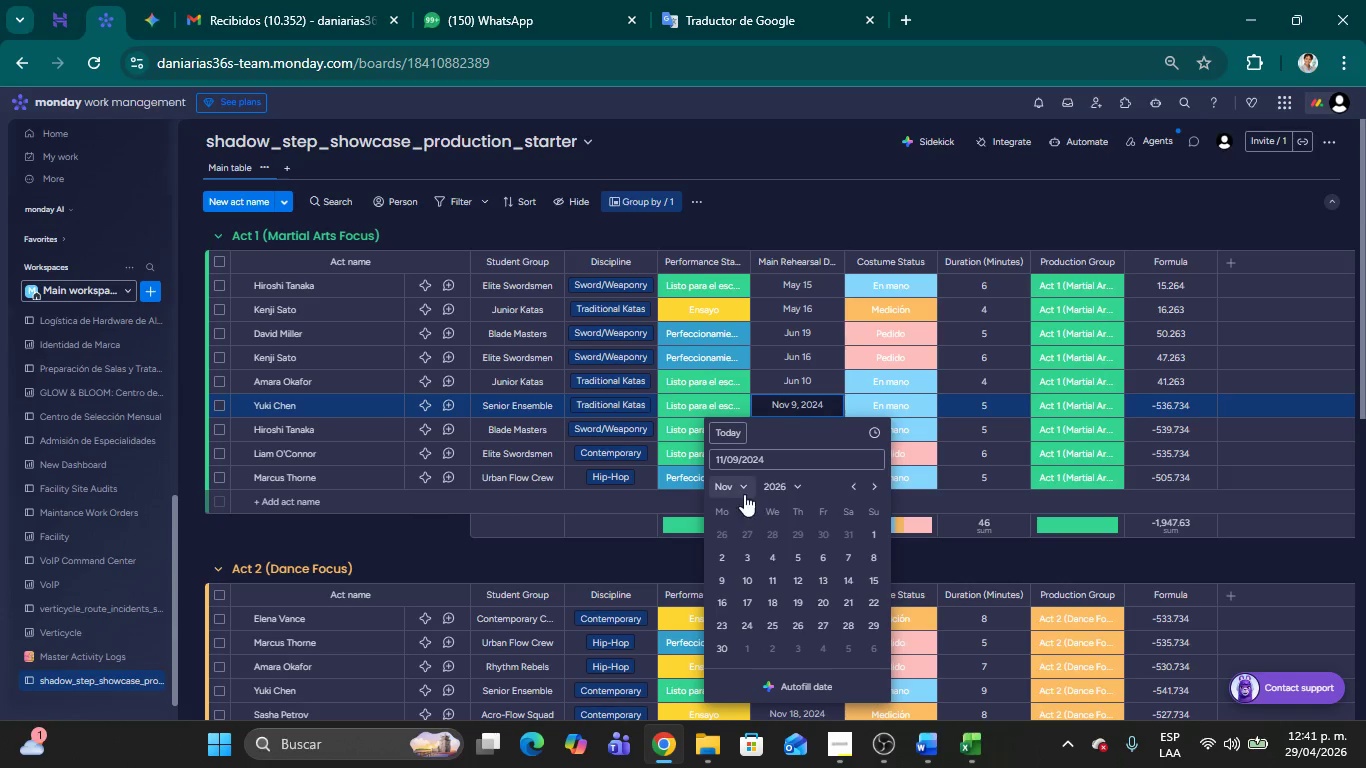 
left_click([742, 494])
 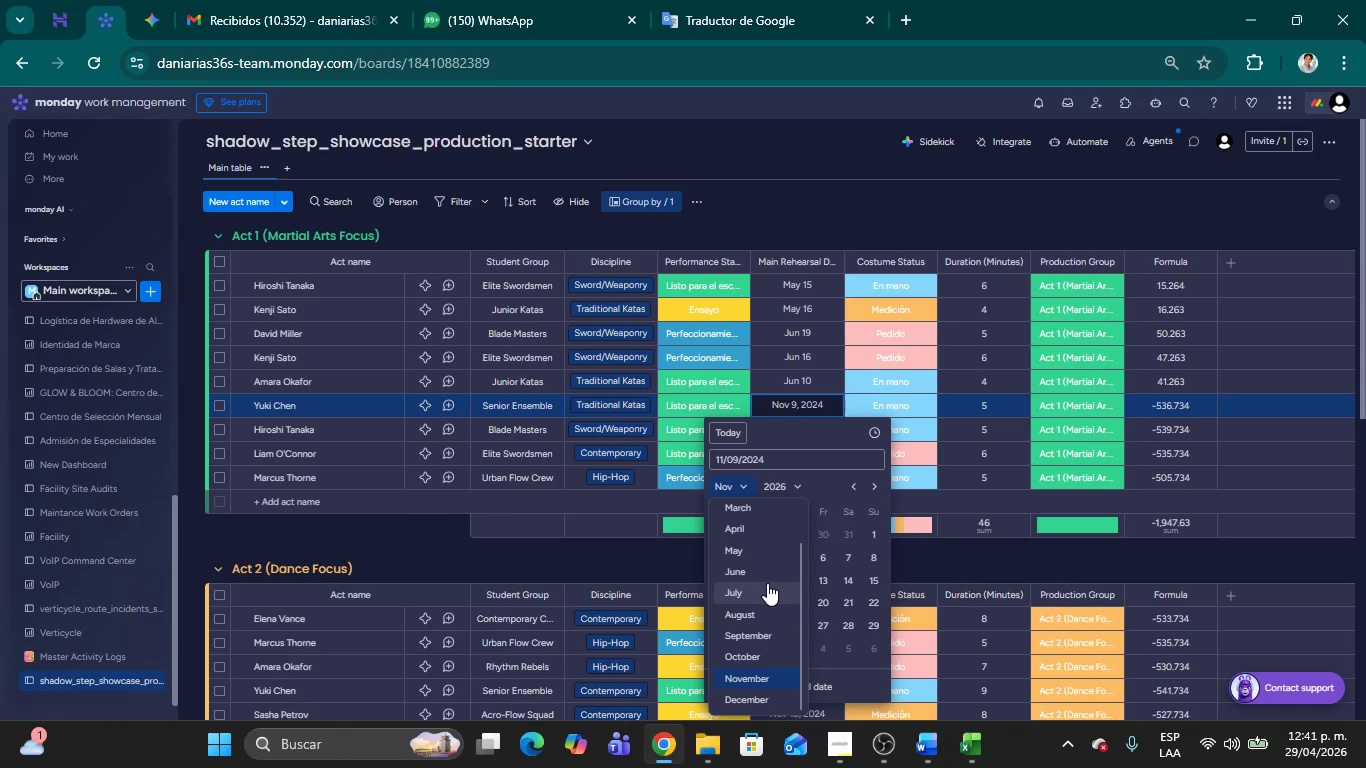 
left_click([759, 573])
 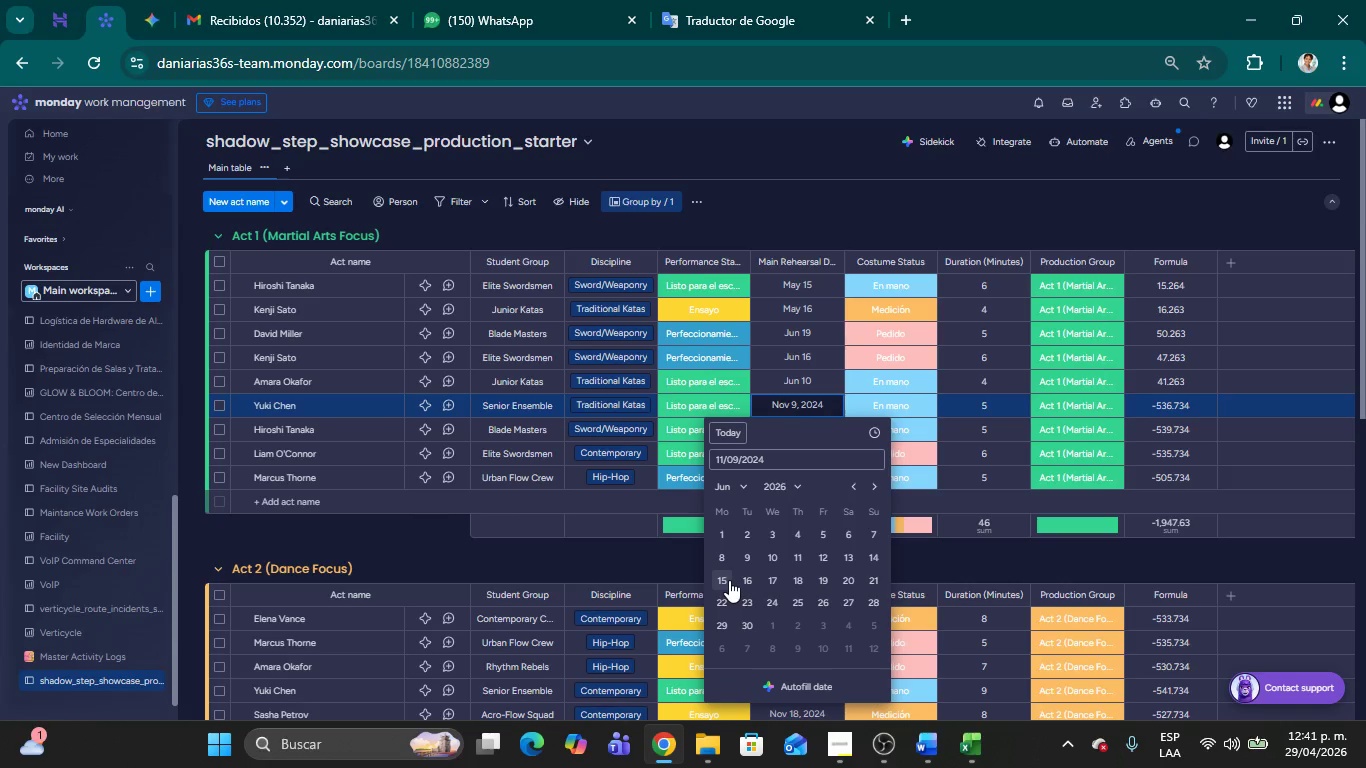 
left_click([729, 580])
 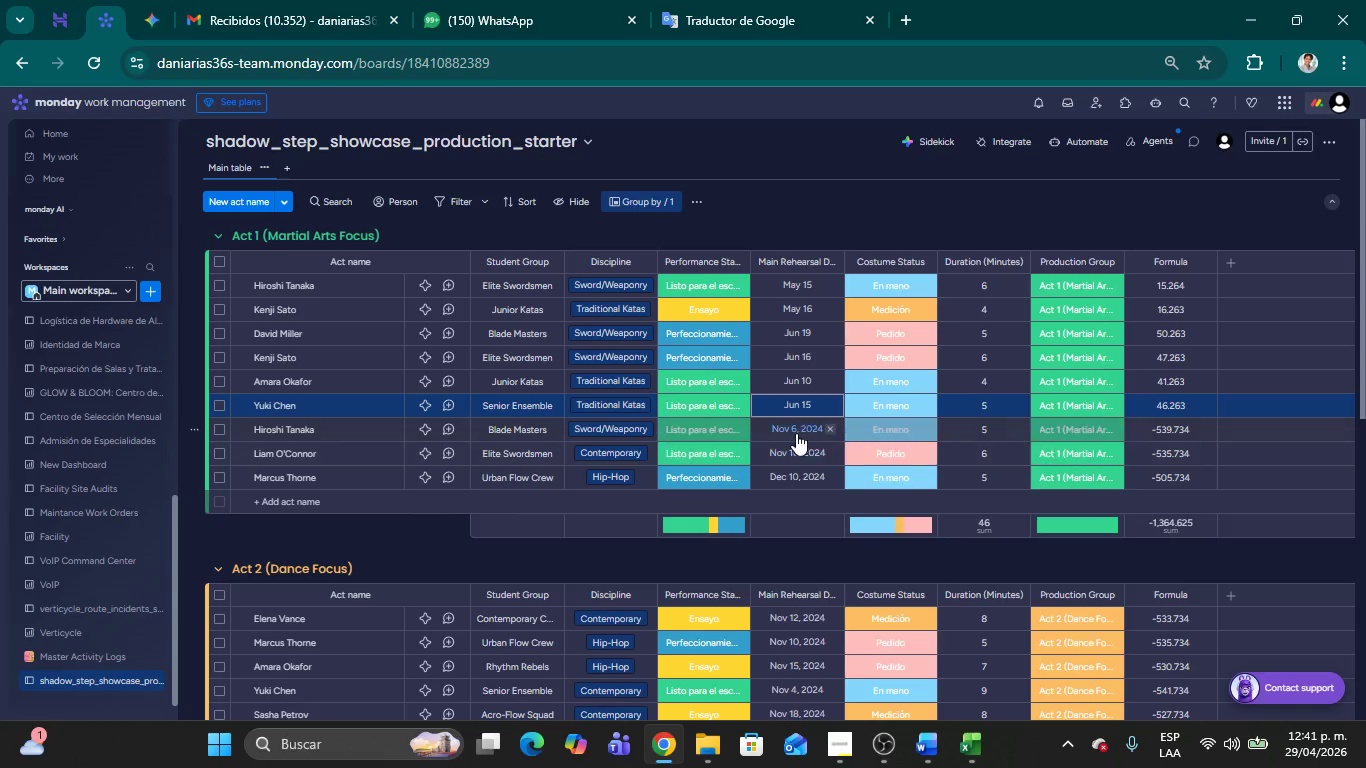 
left_click([796, 433])
 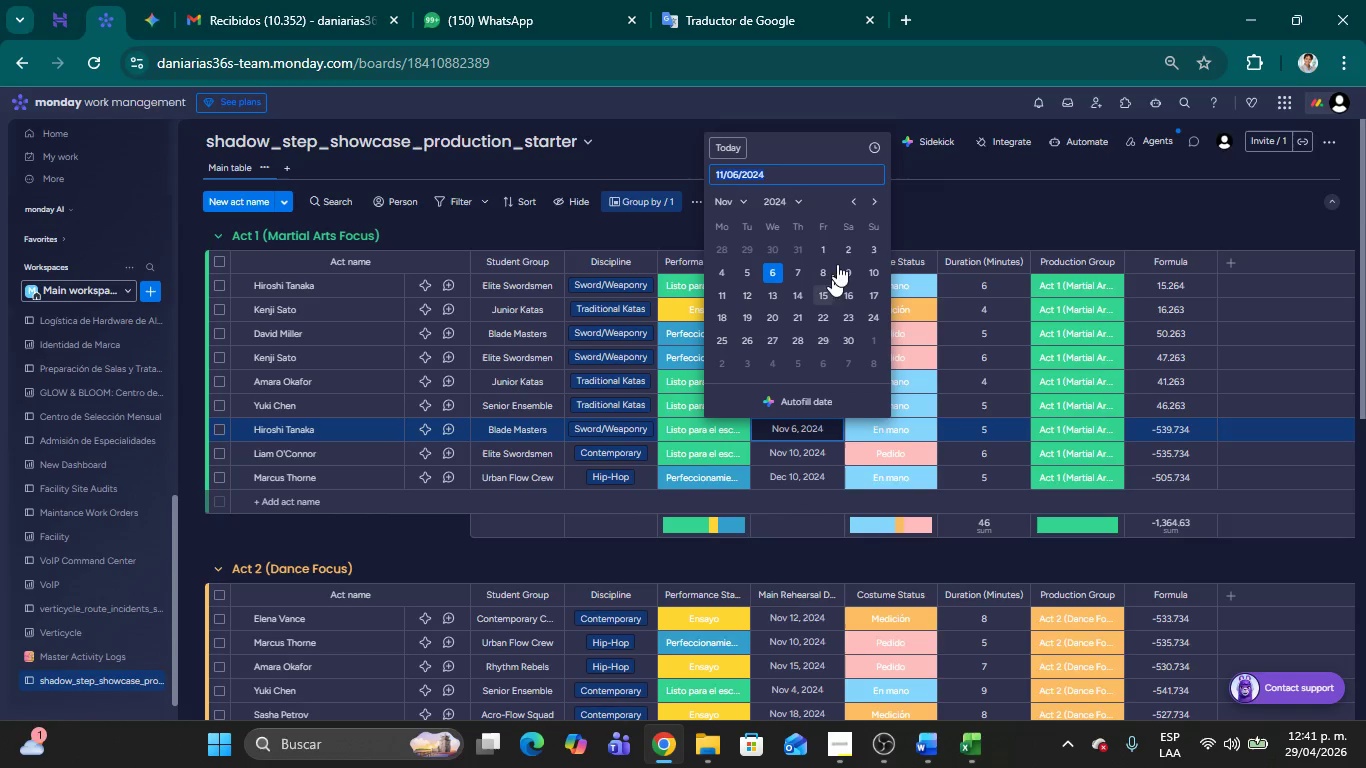 
left_click([799, 199])
 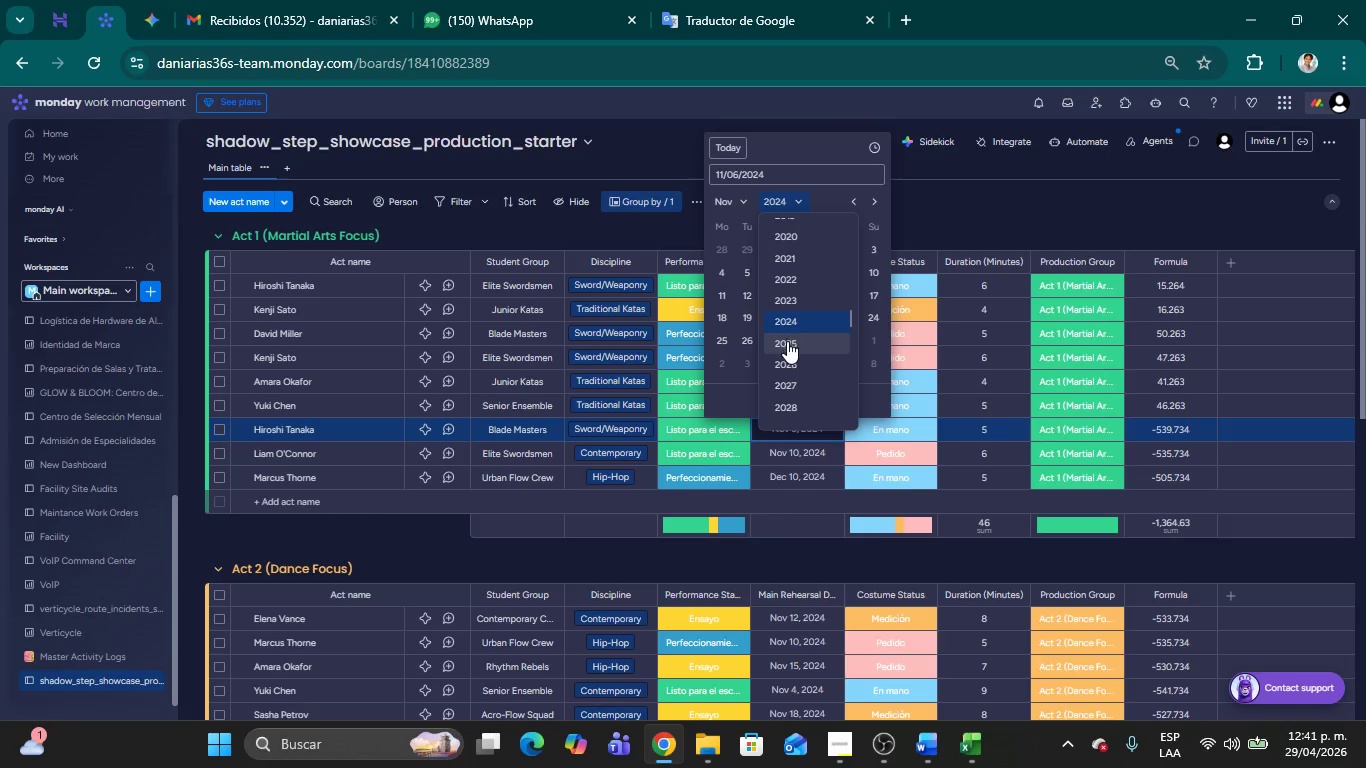 
left_click([798, 367])
 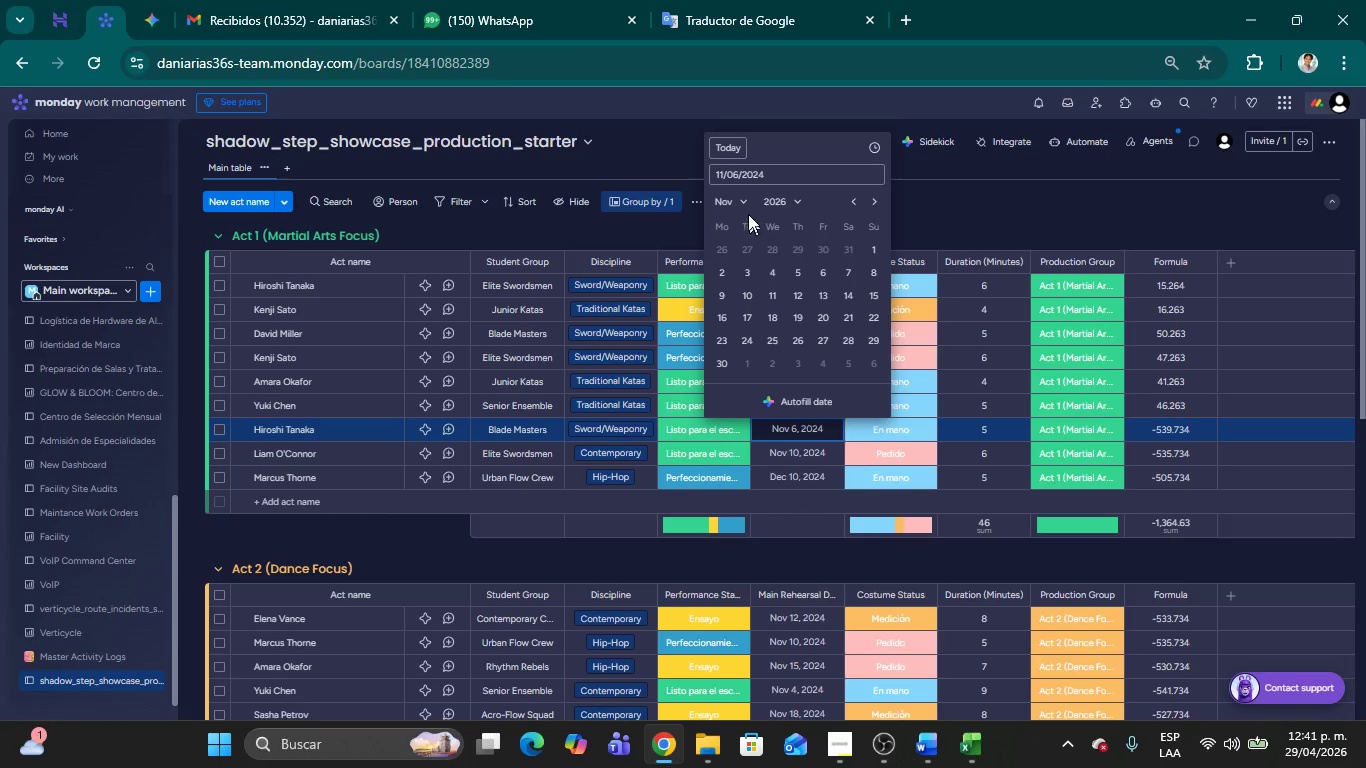 
left_click([744, 205])
 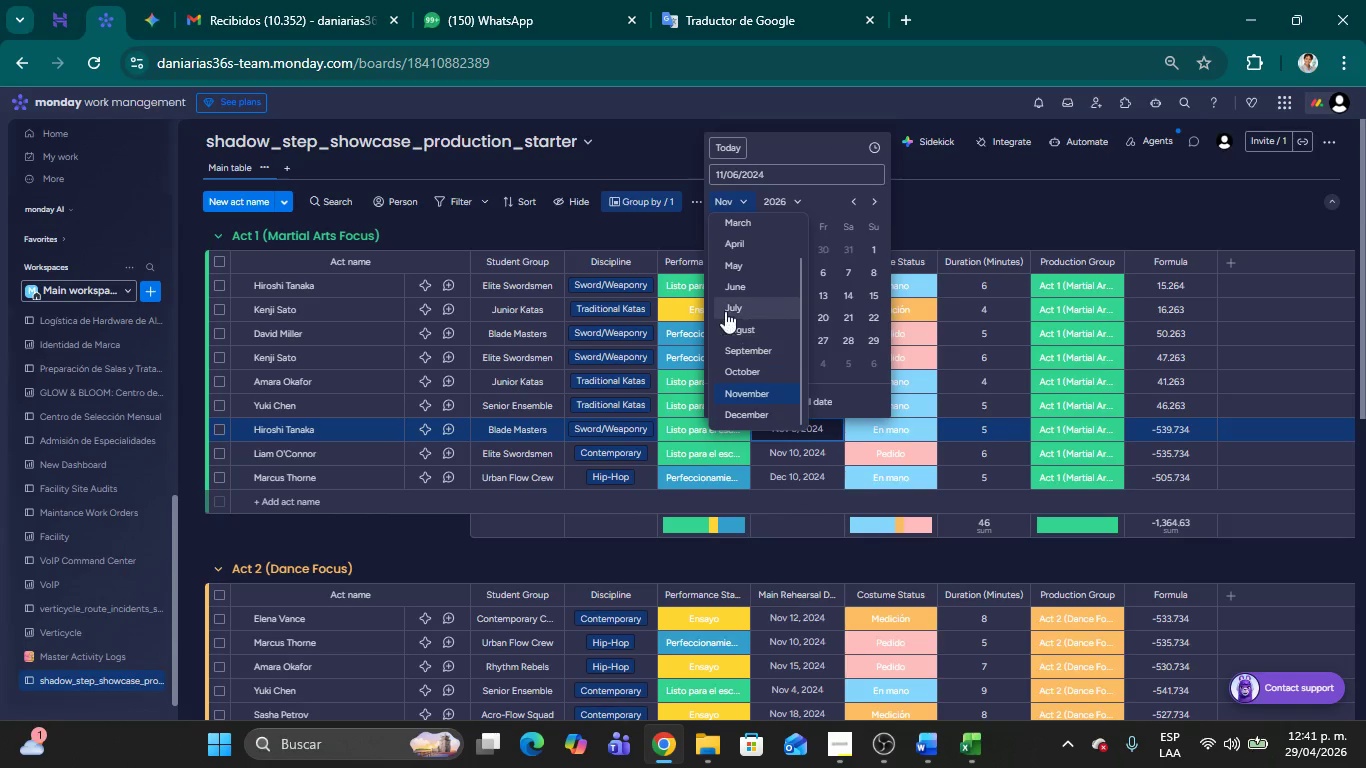 
left_click([743, 292])
 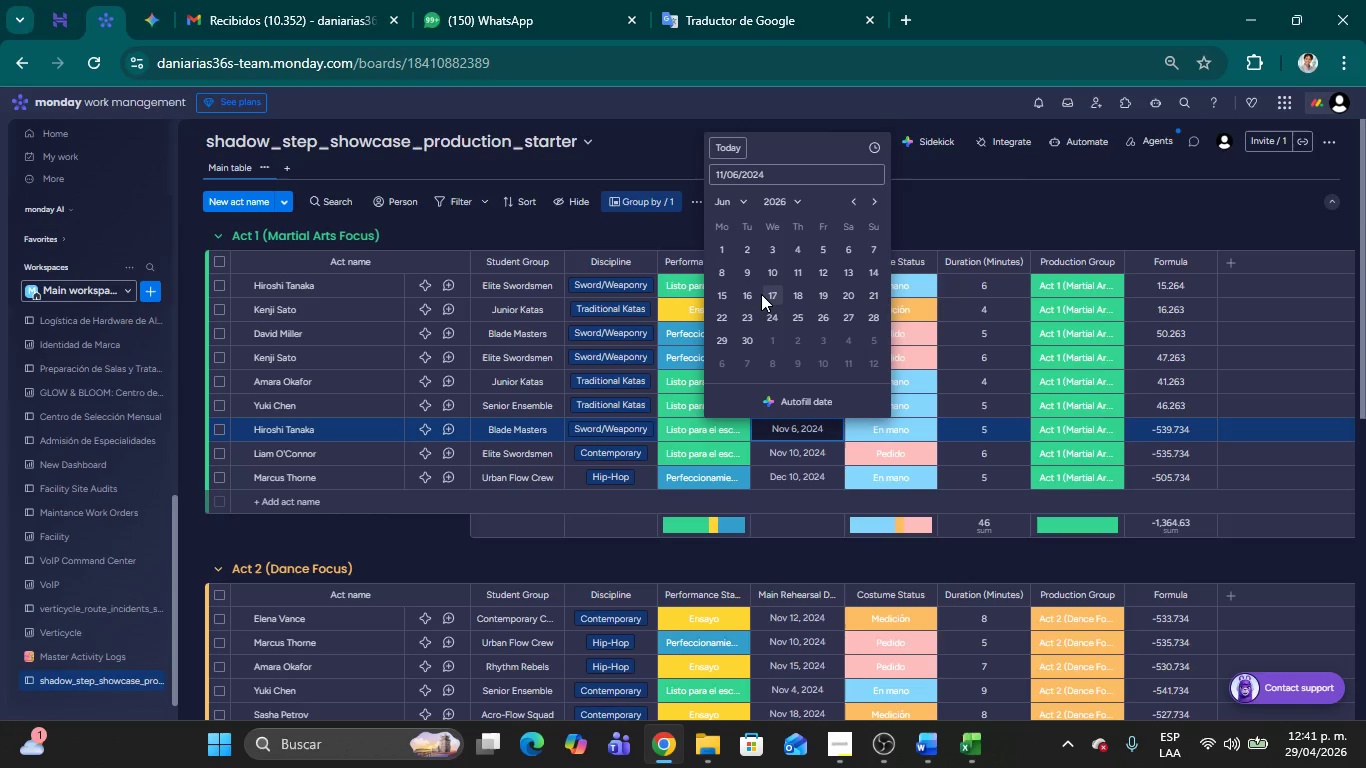 
left_click([771, 294])
 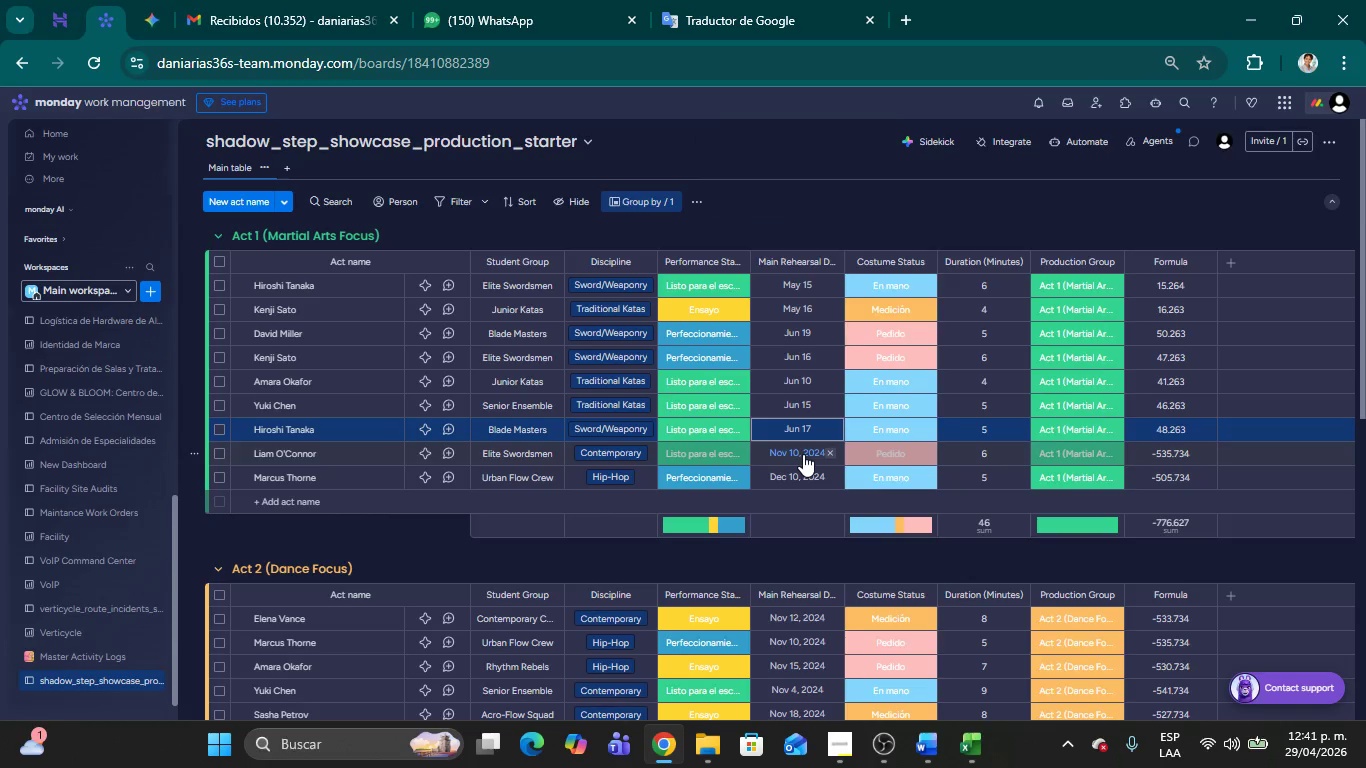 
left_click([803, 454])
 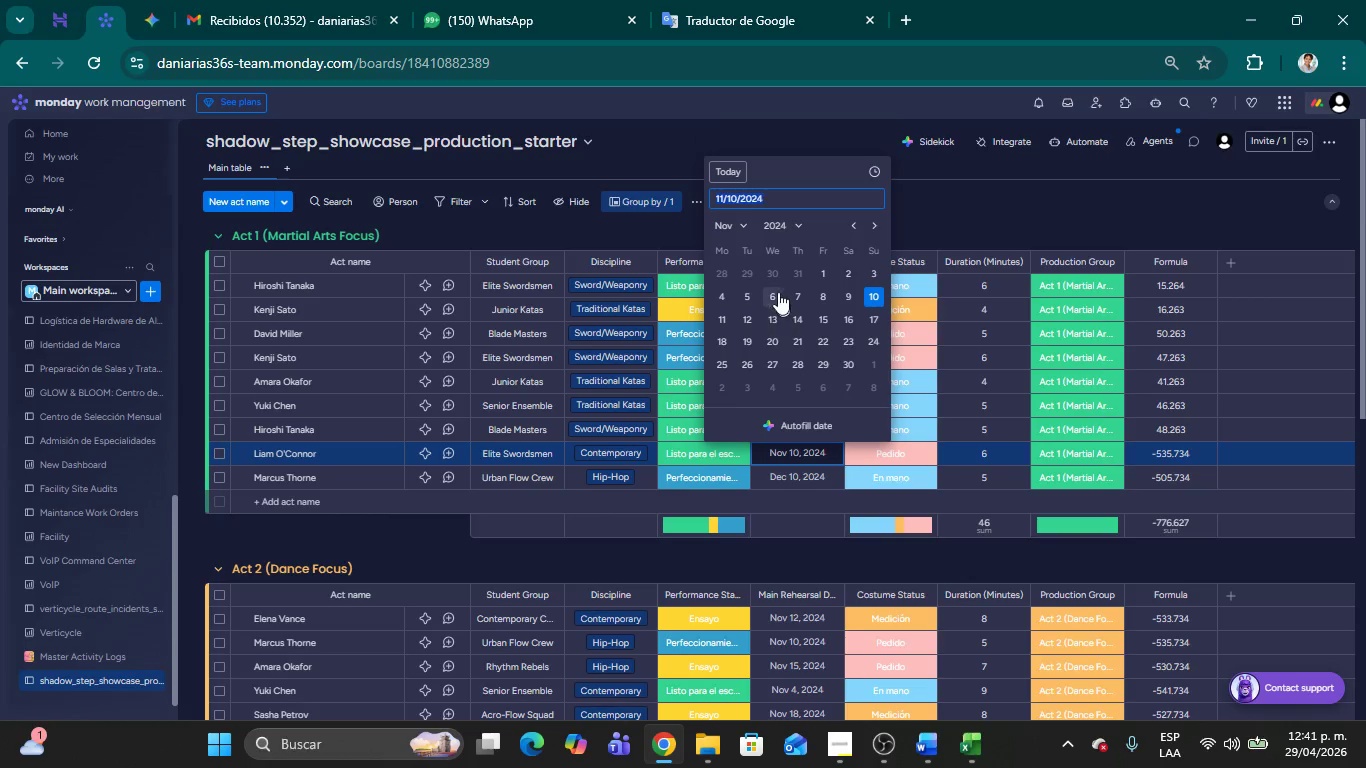 
left_click([748, 226])
 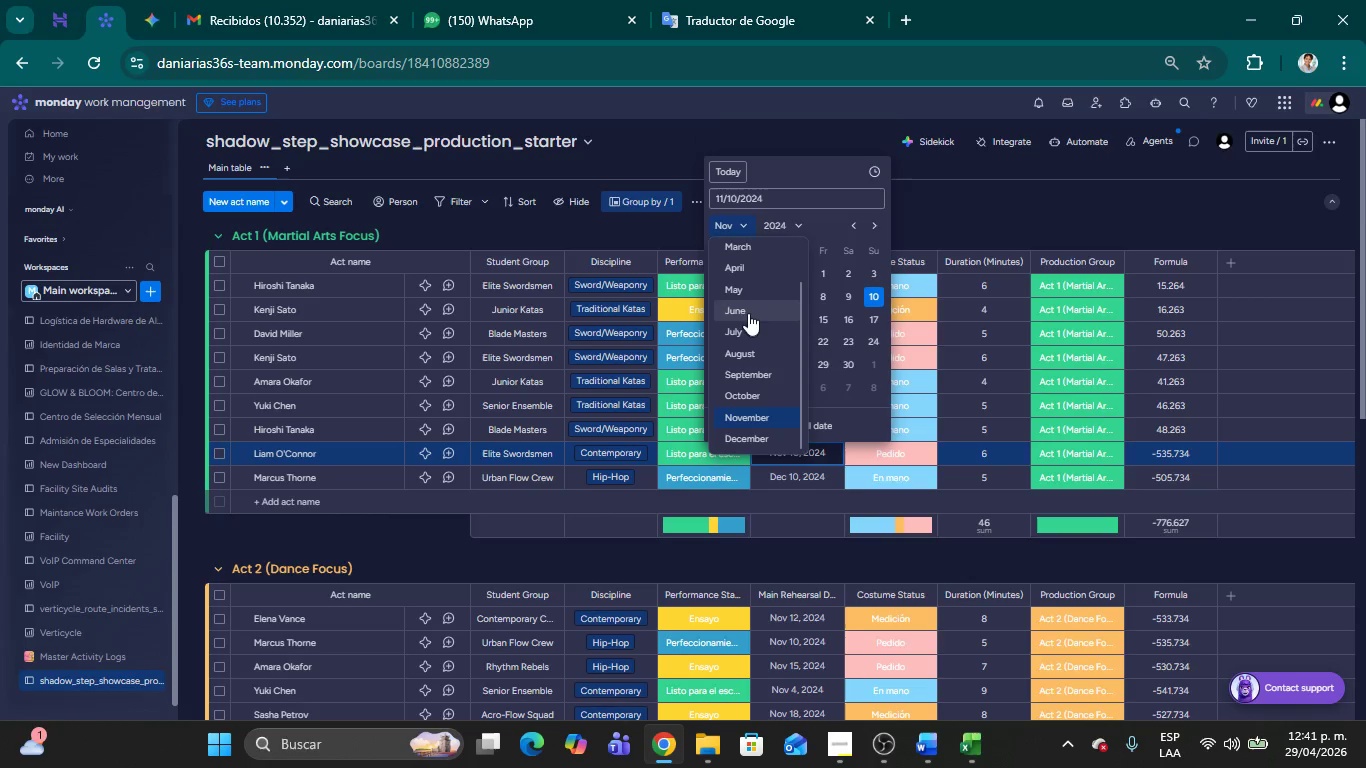 
left_click([743, 292])
 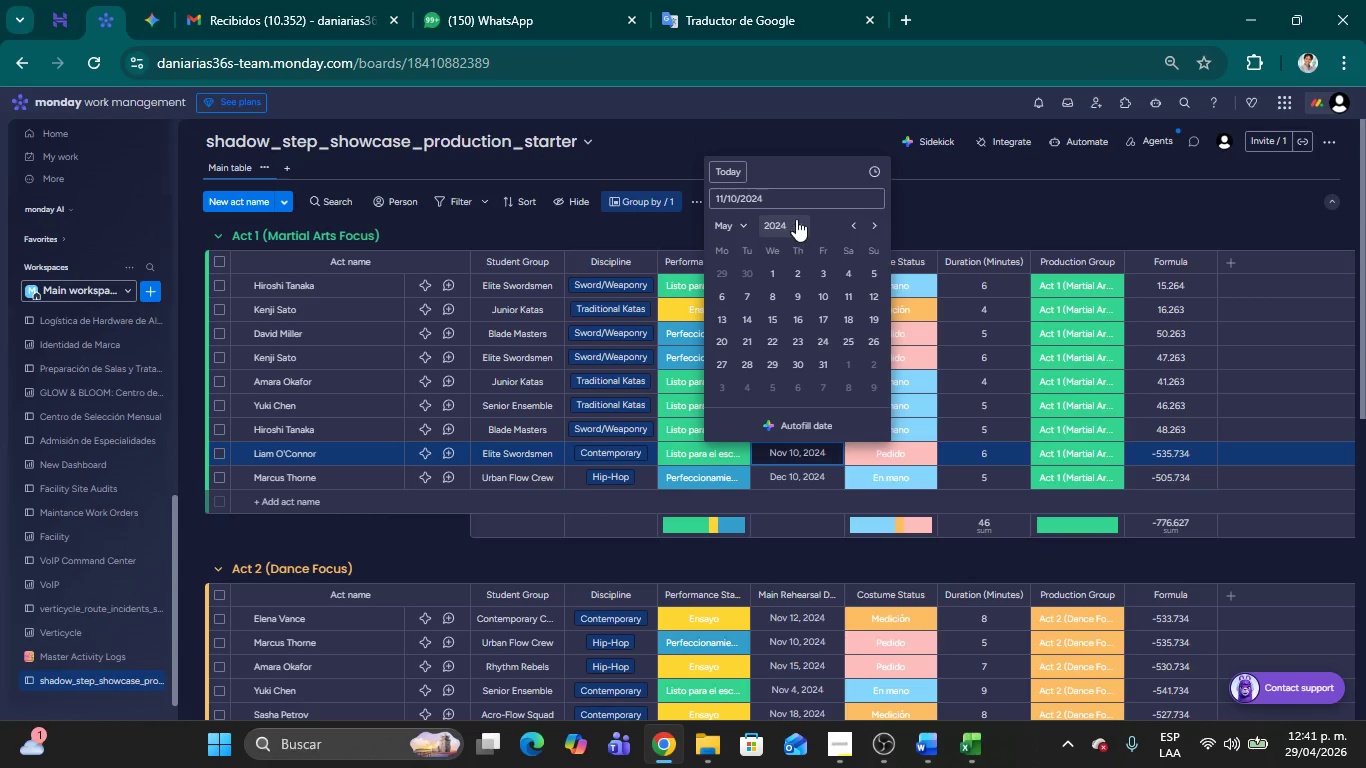 
left_click([796, 219])
 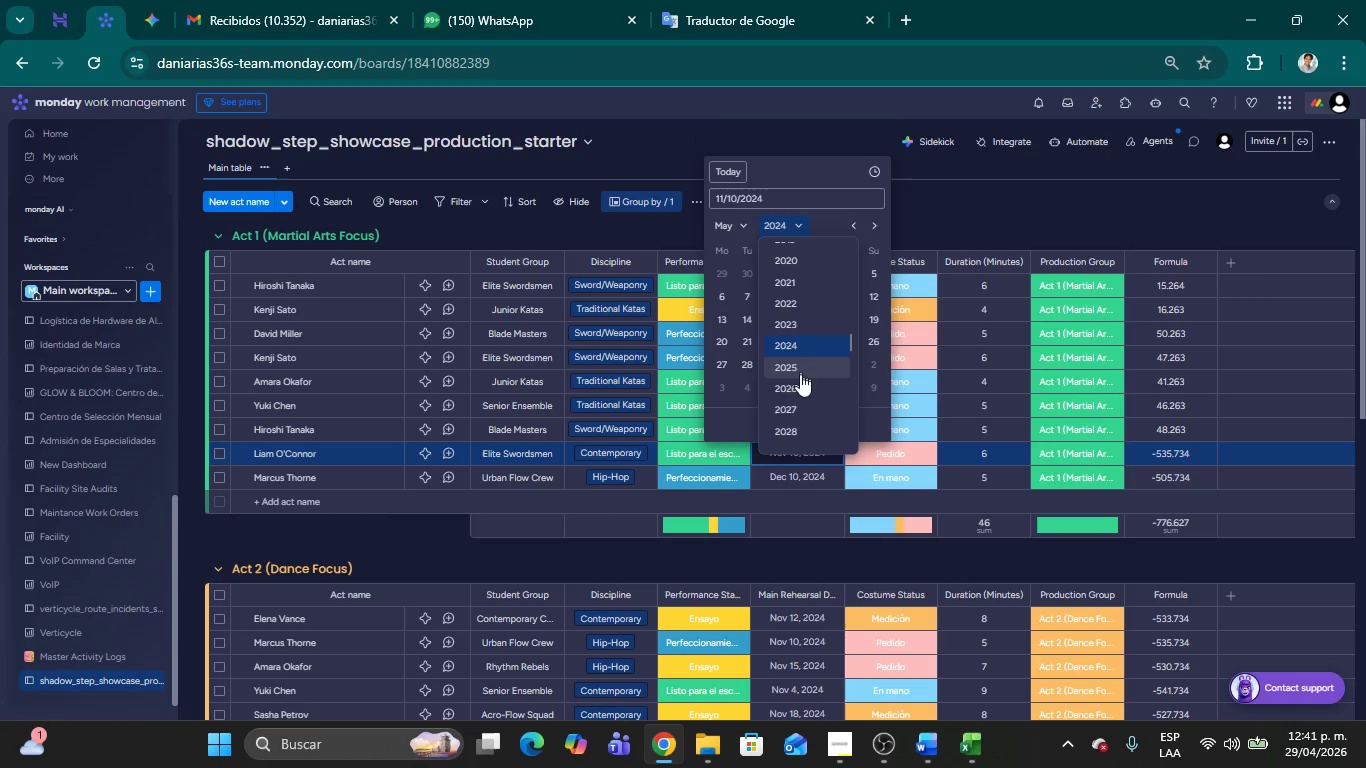 
left_click([798, 395])
 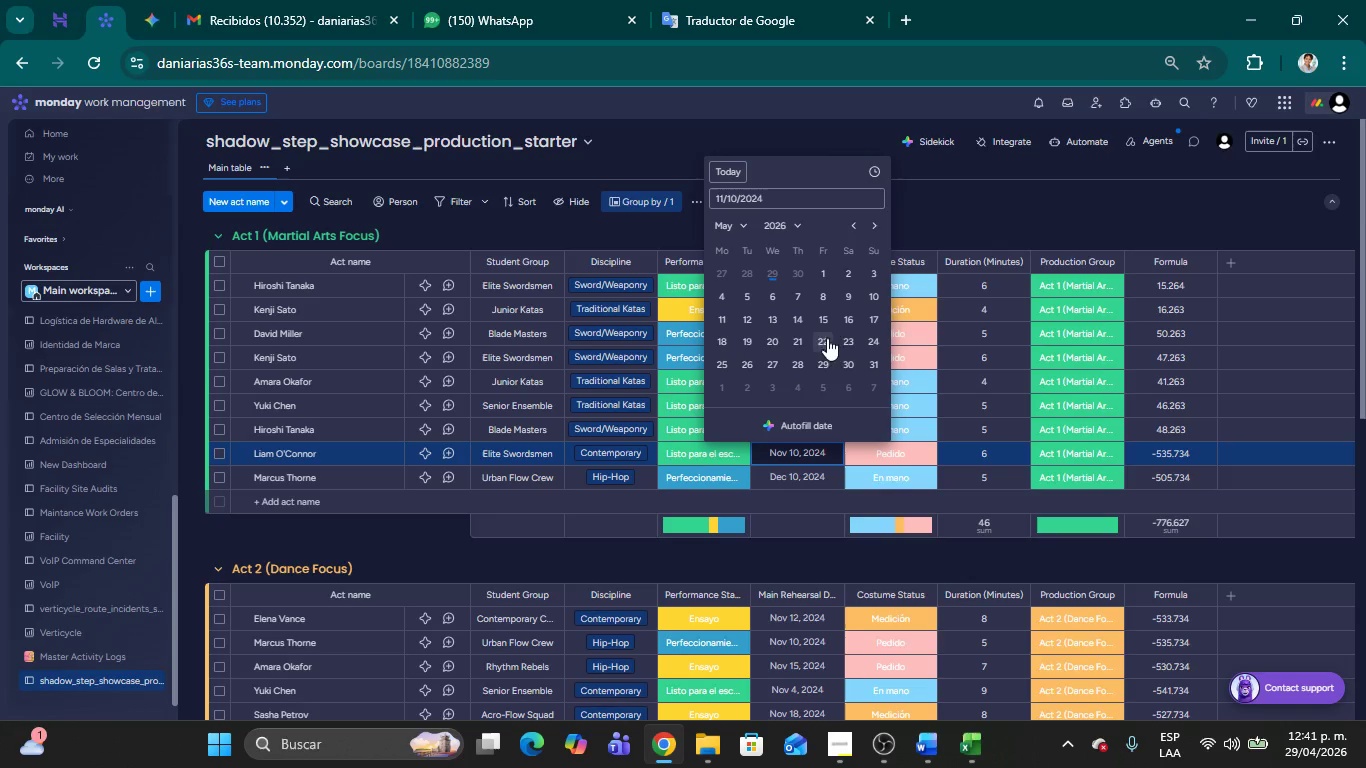 
left_click([775, 342])
 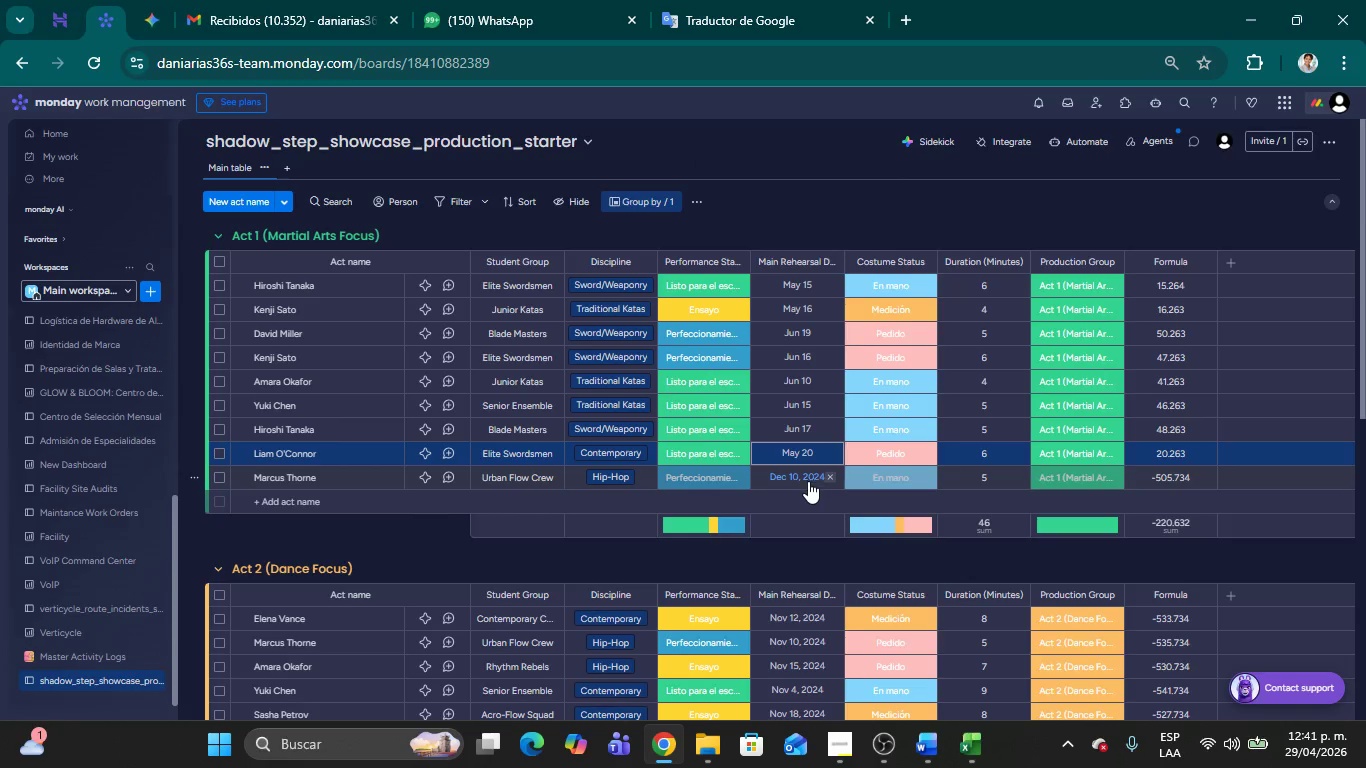 
left_click([803, 476])
 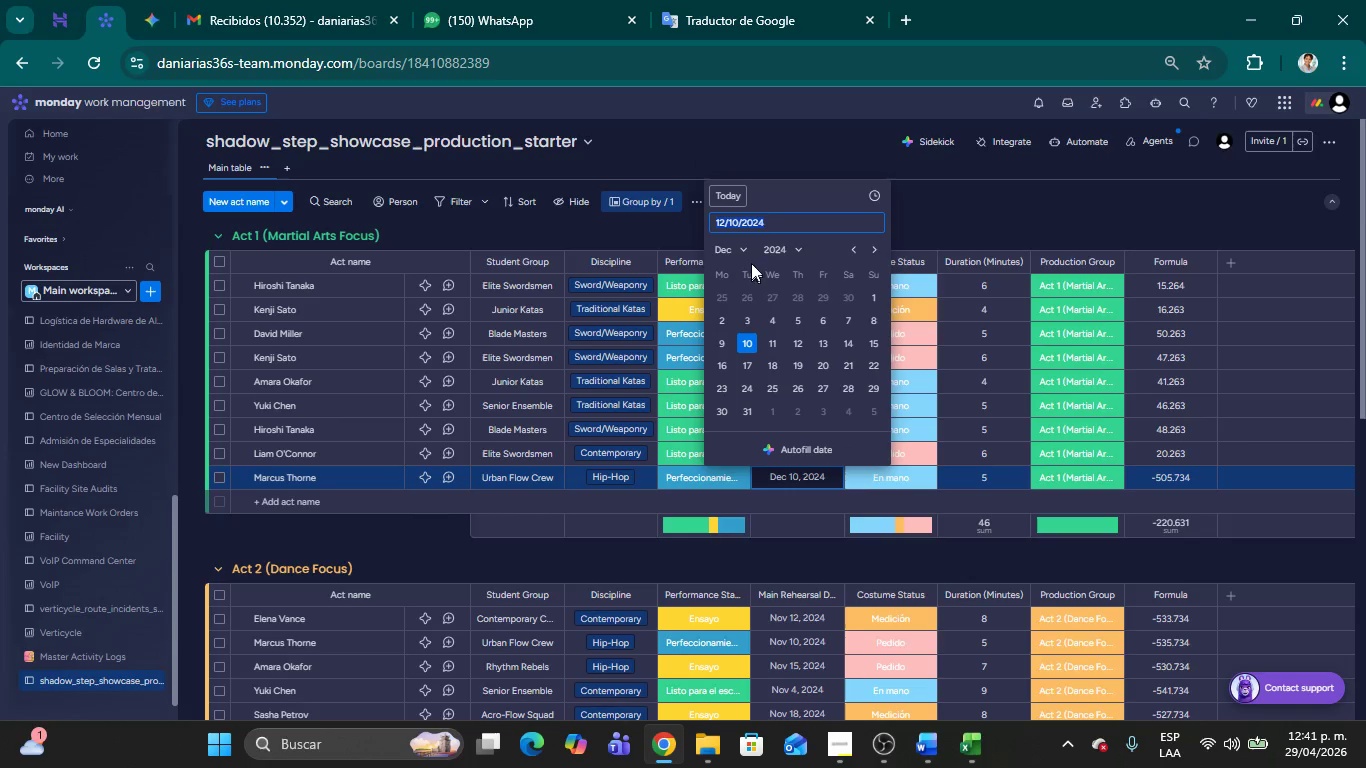 
left_click([743, 247])
 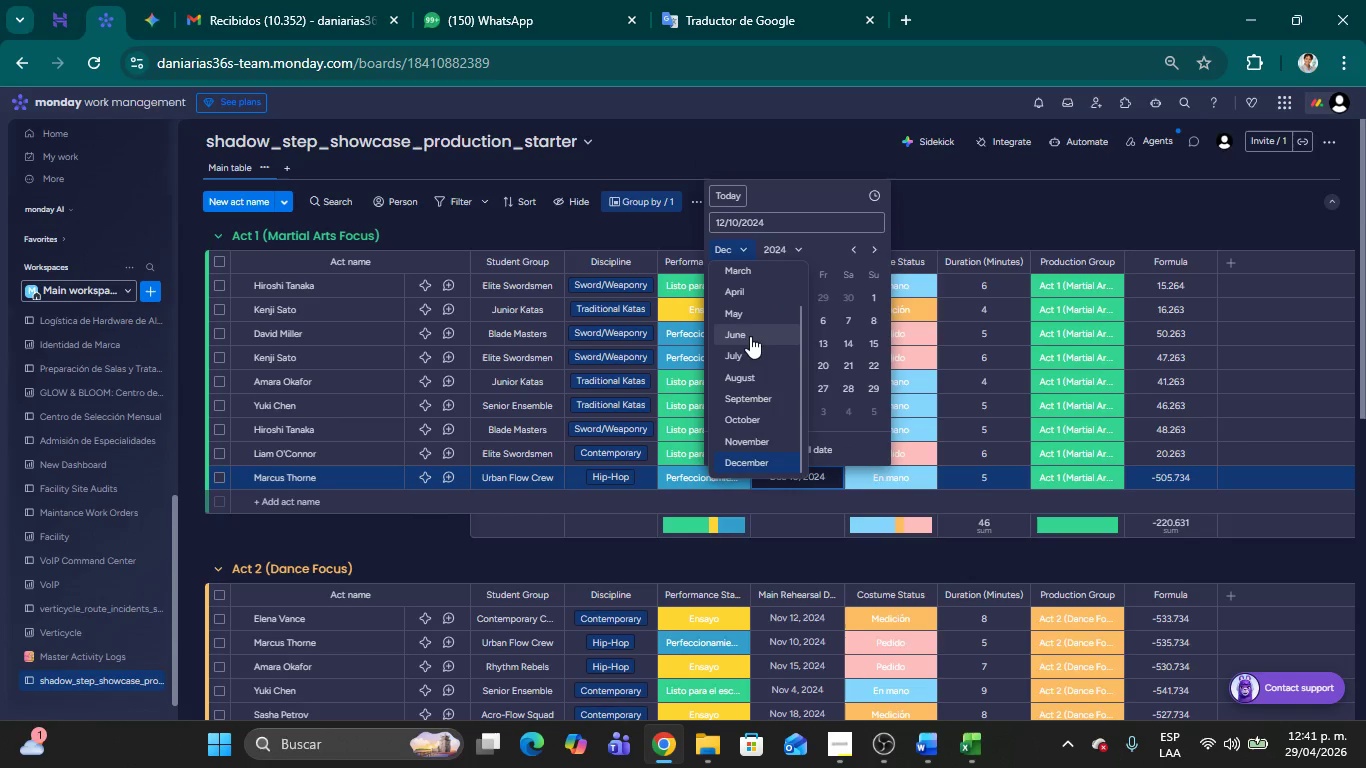 
left_click([741, 320])
 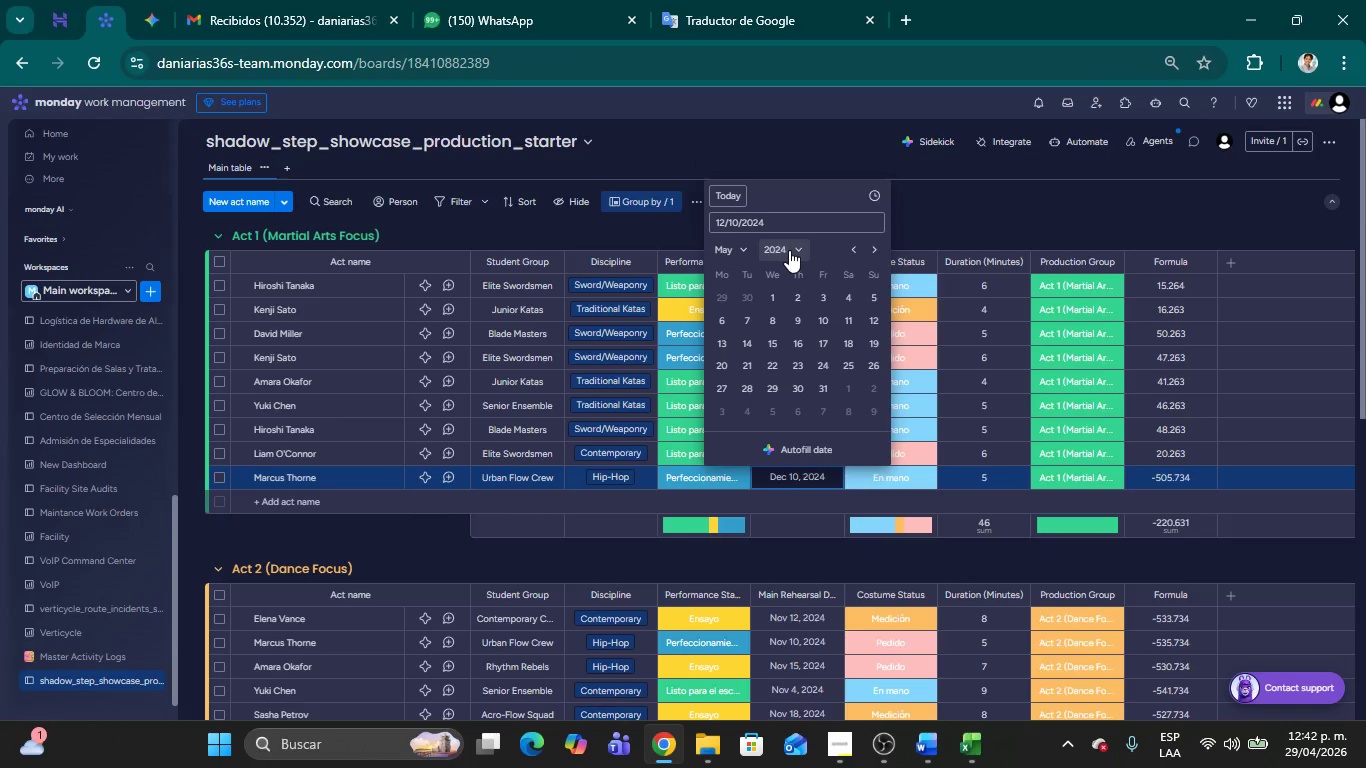 
left_click([792, 250])
 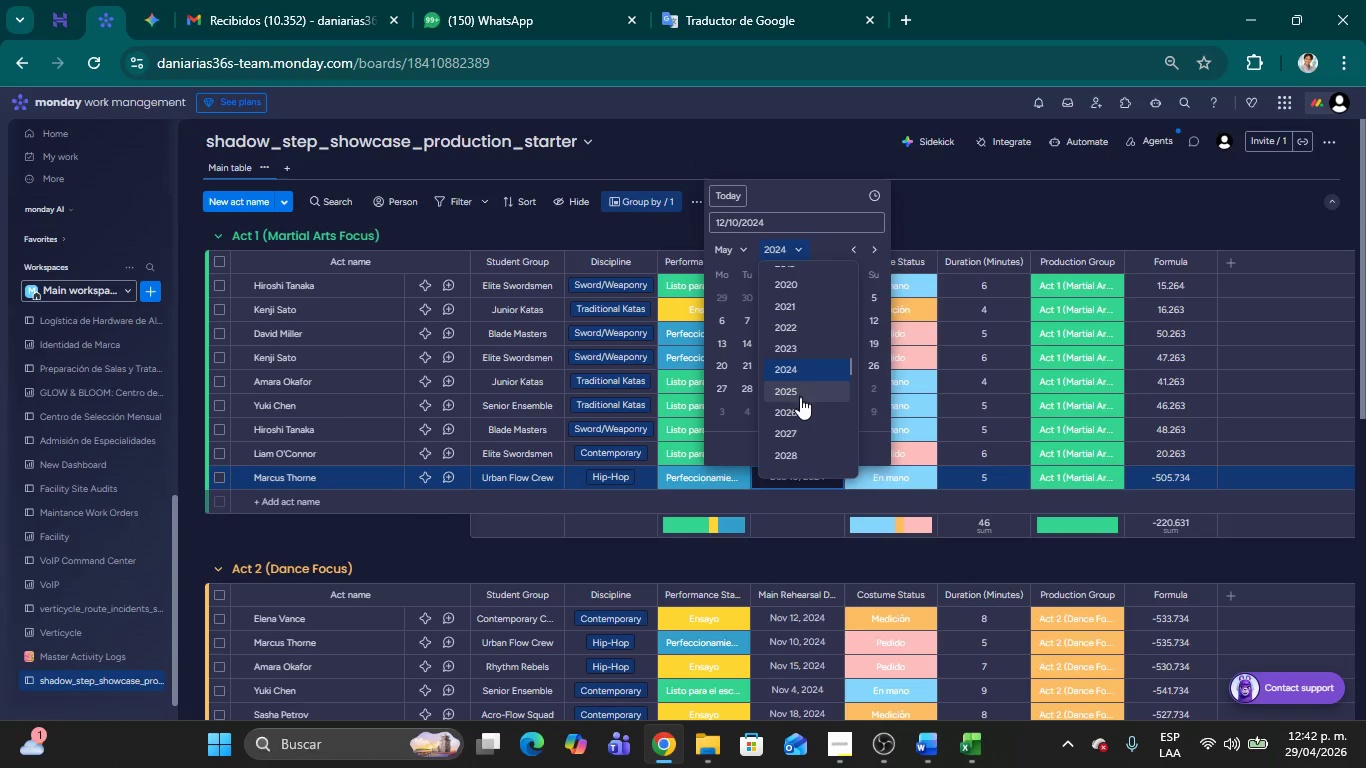 
left_click([797, 410])
 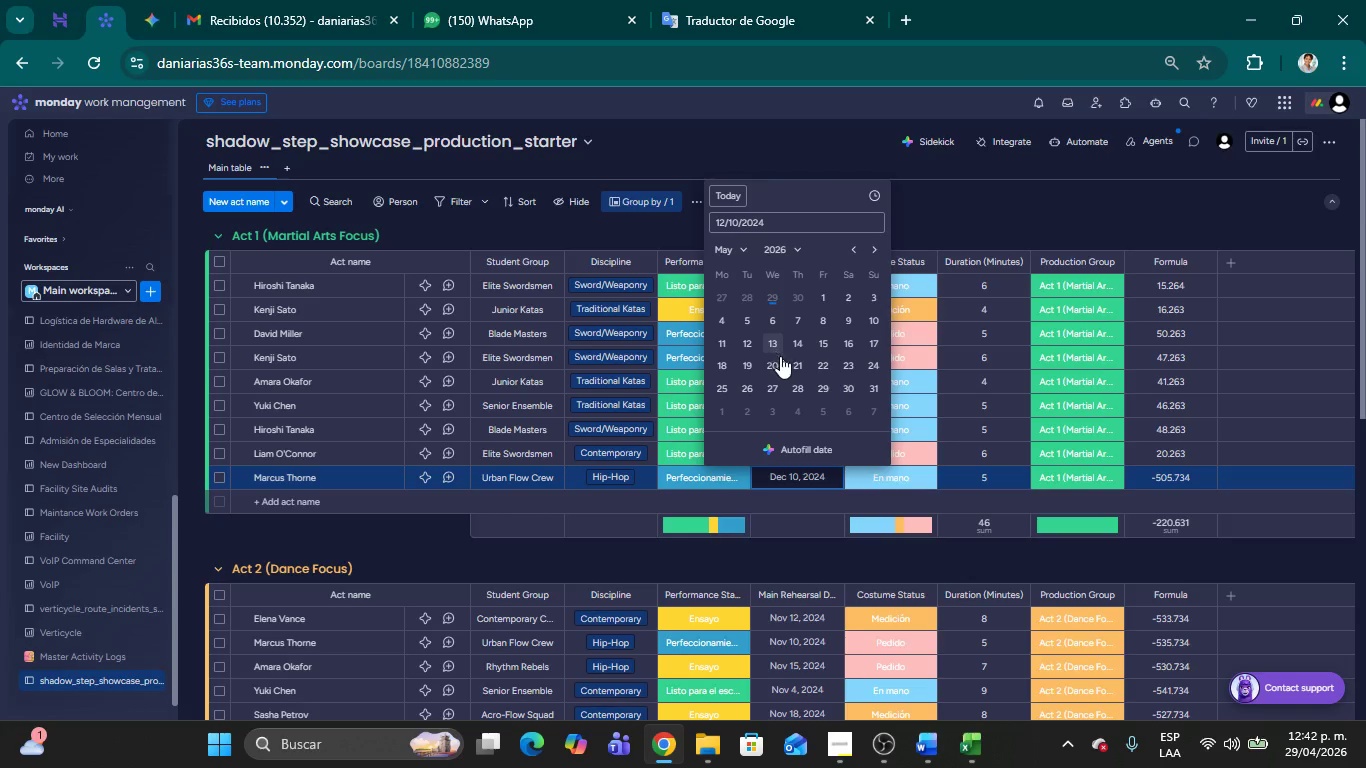 
left_click([790, 365])
 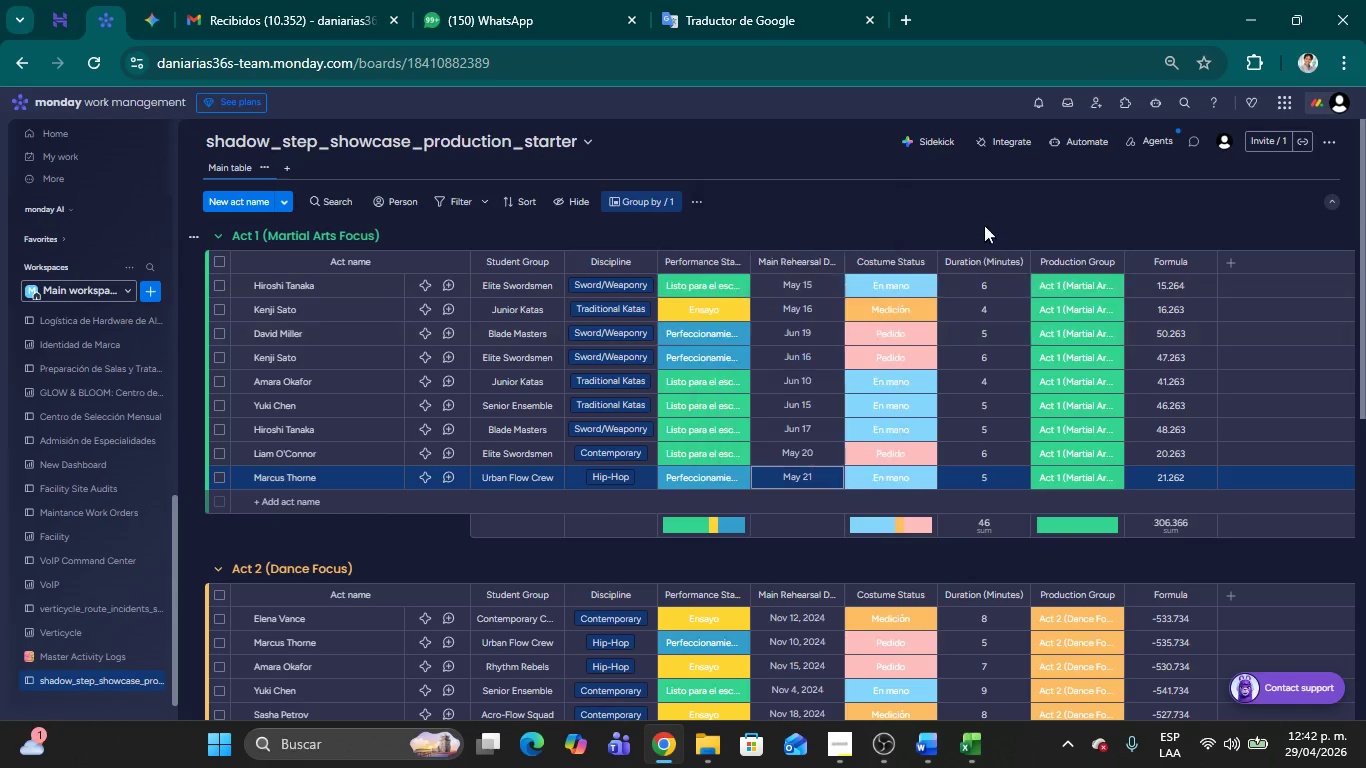 
left_click([980, 207])
 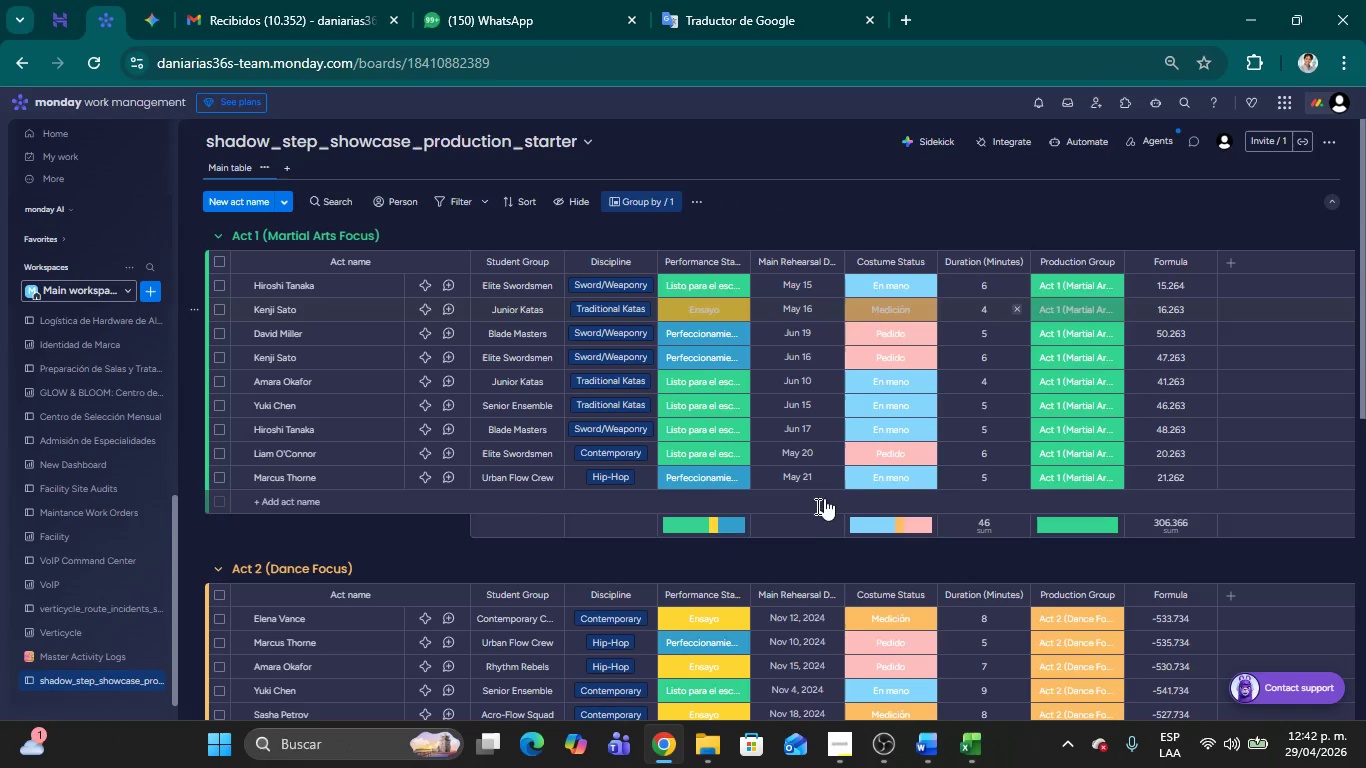 
scroll: coordinate [804, 538], scroll_direction: down, amount: 2.0
 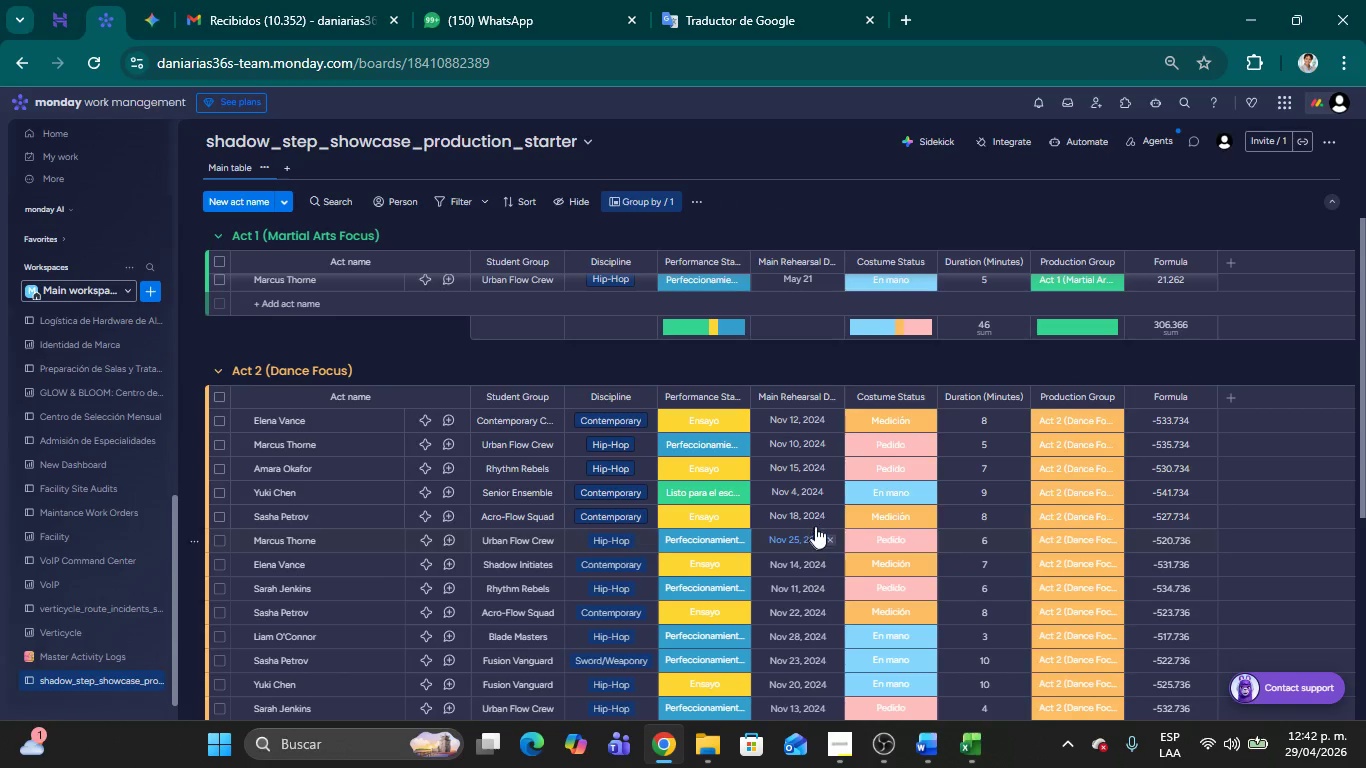 
scroll: coordinate [812, 514], scroll_direction: up, amount: 2.0
 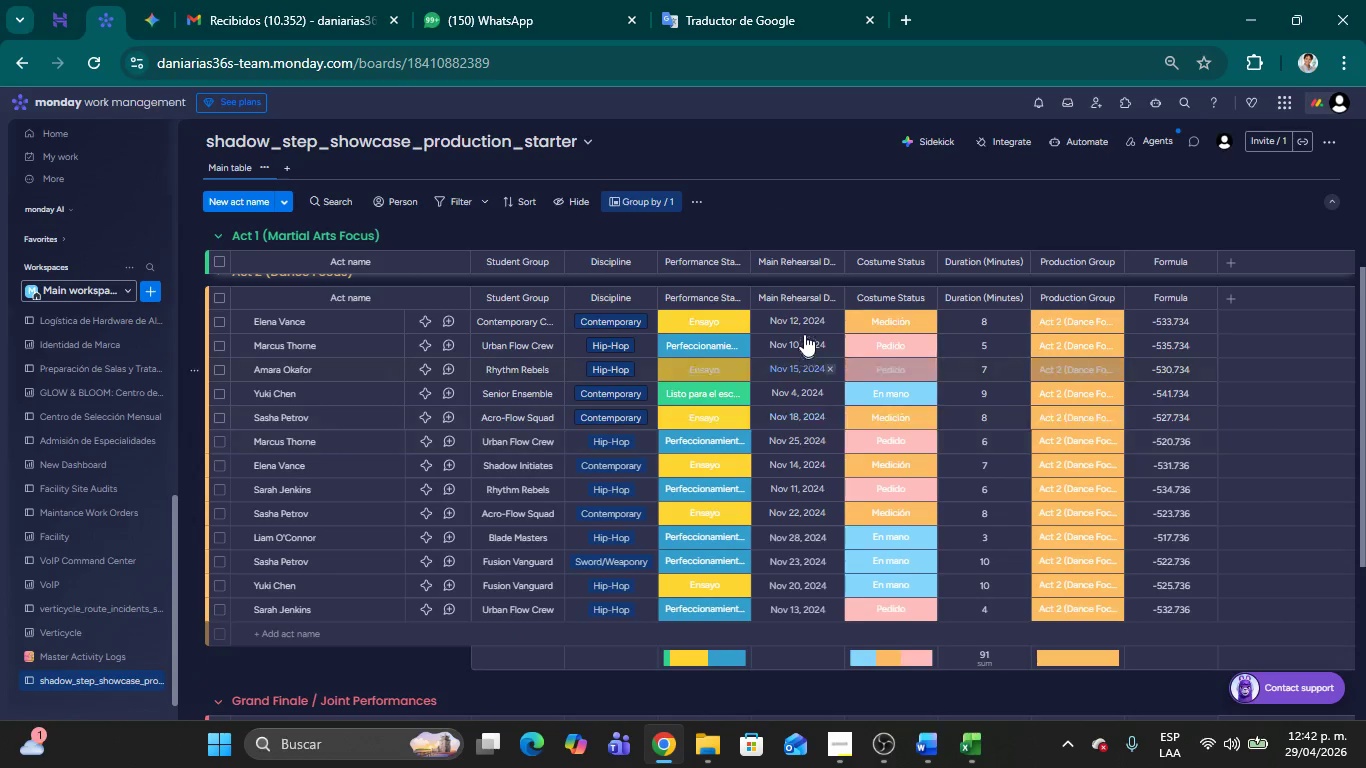 
left_click([800, 325])
 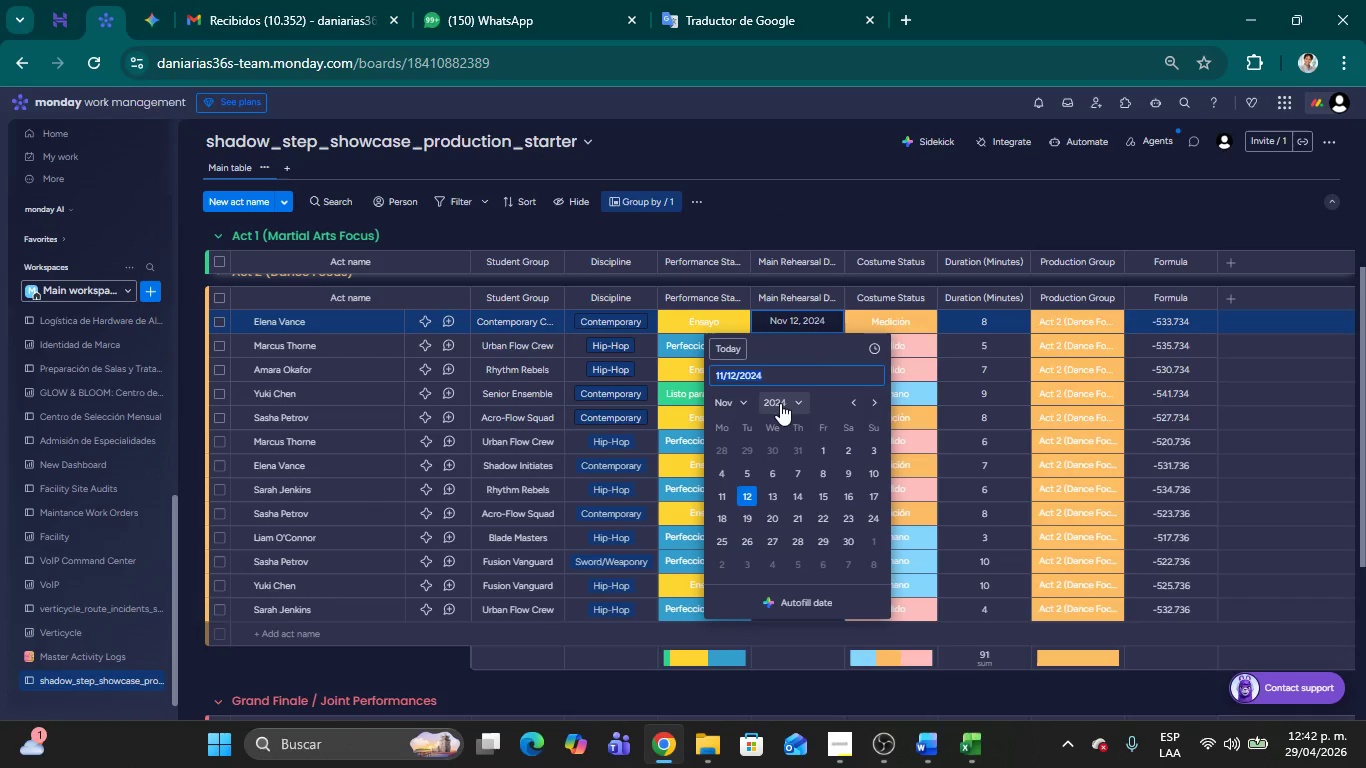 
left_click([797, 401])
 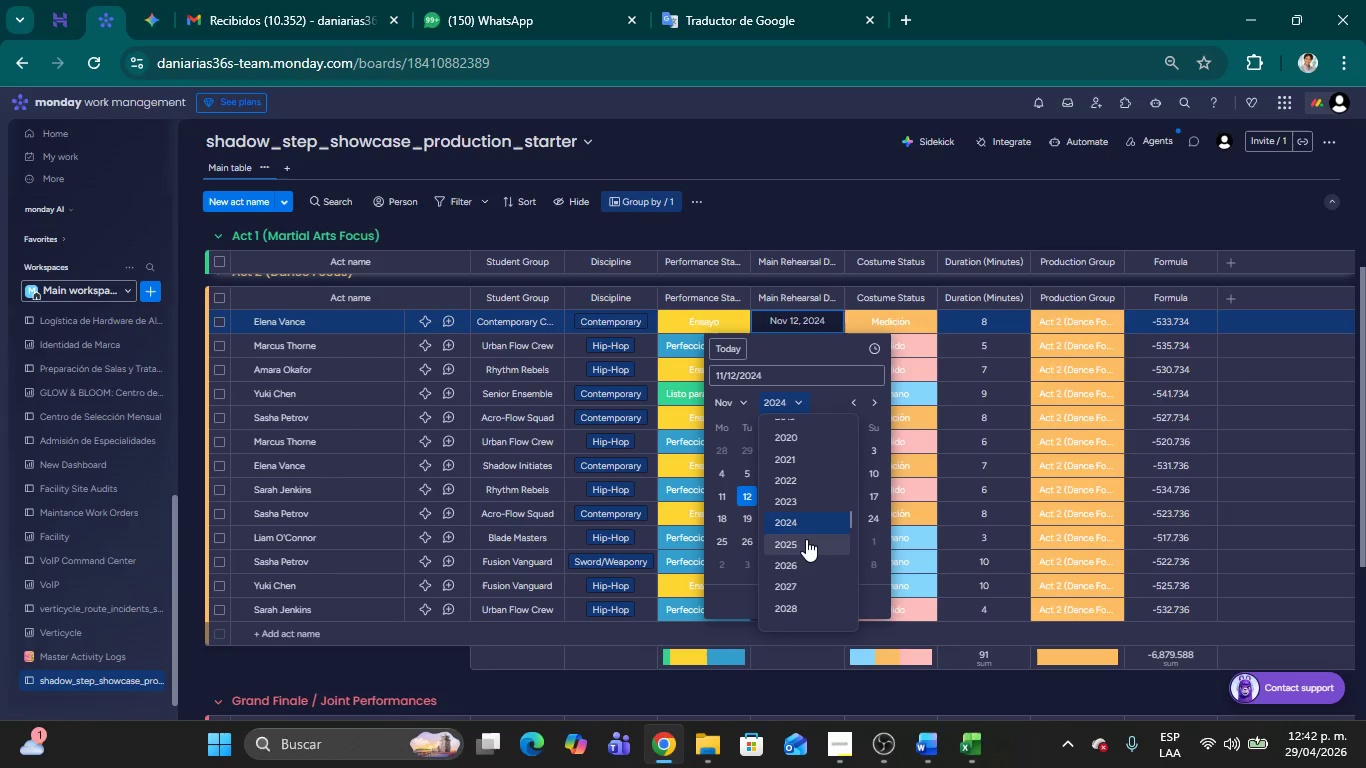 
left_click([797, 568])
 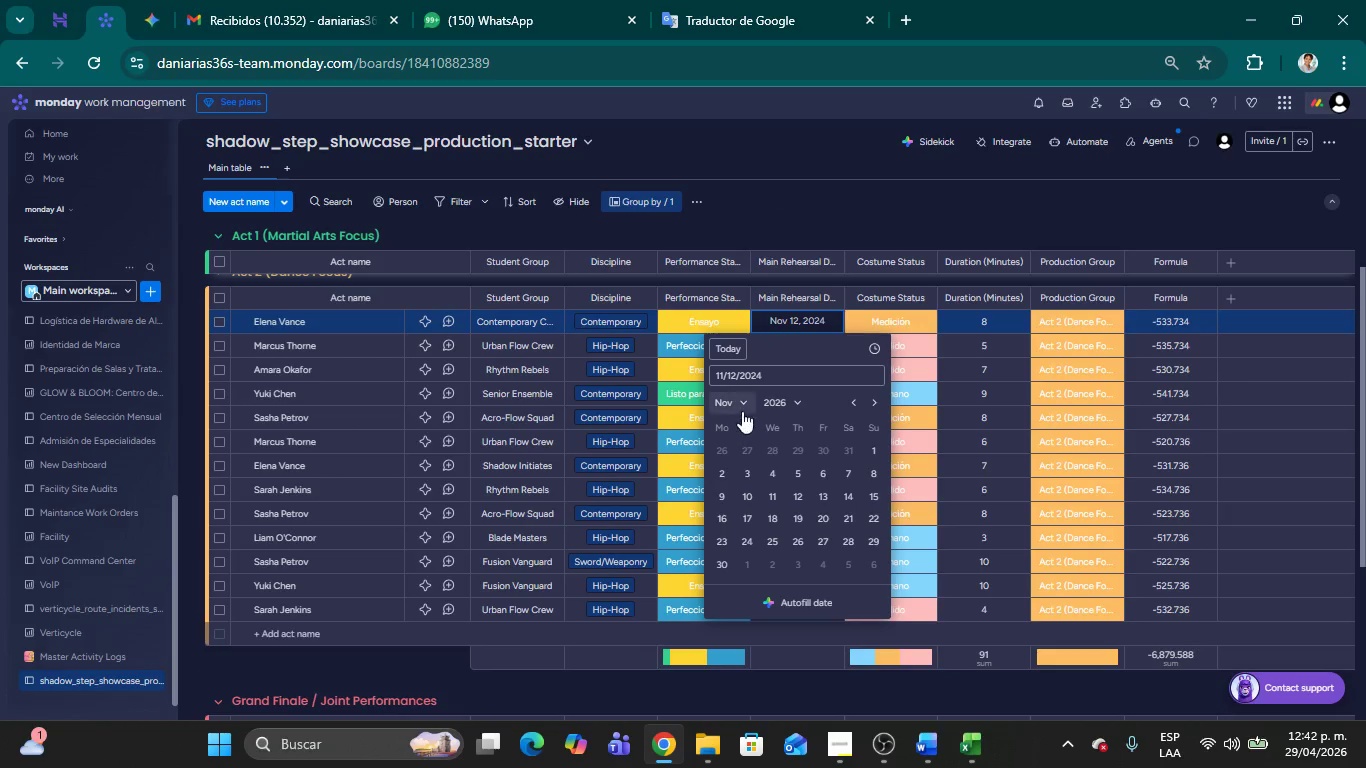 
left_click([741, 401])
 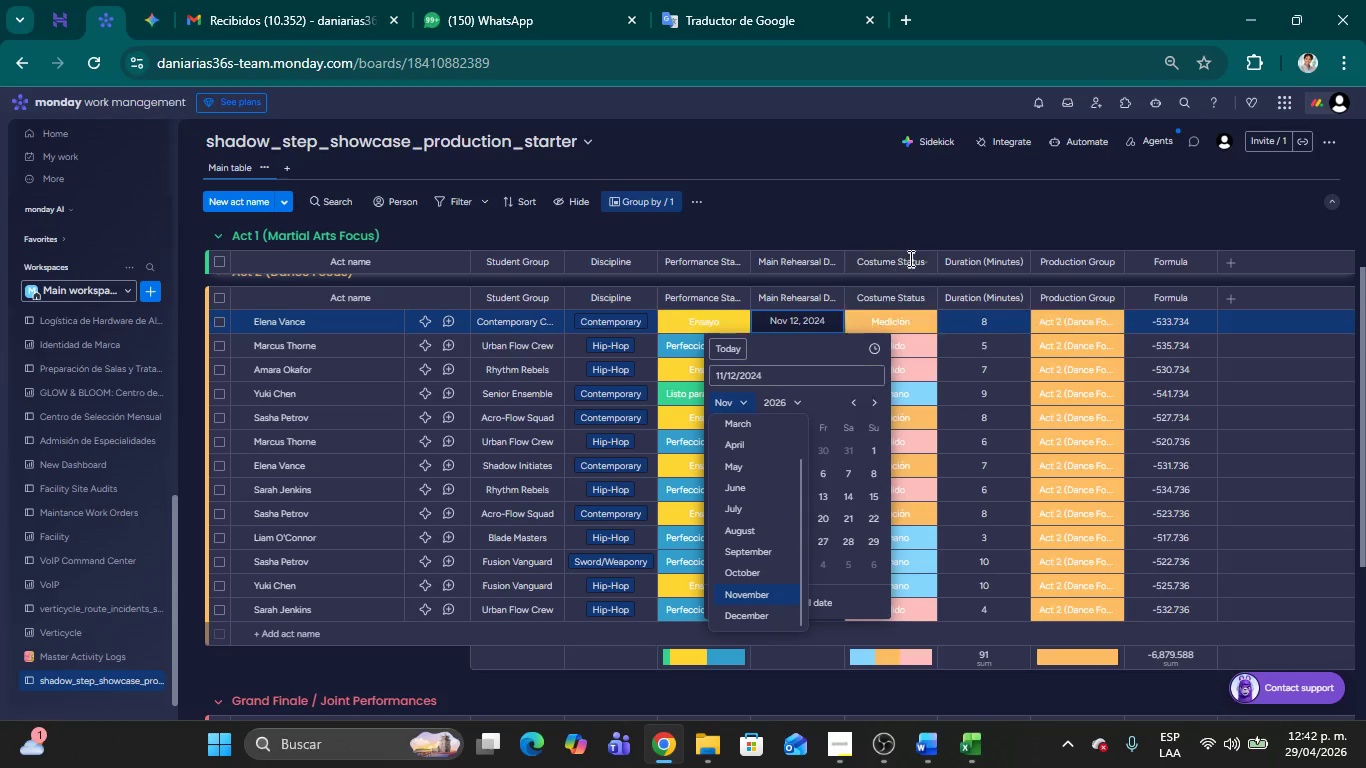 
left_click([909, 233])
 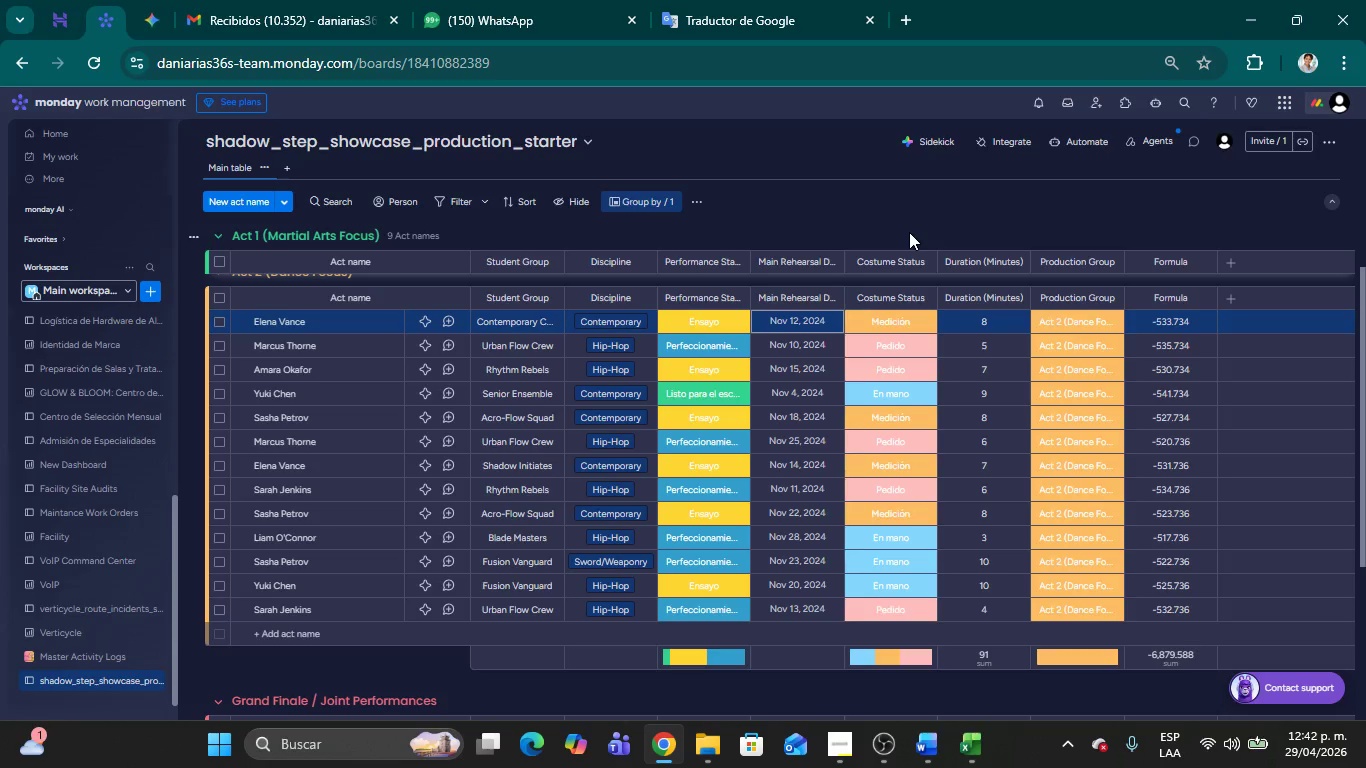 
mouse_move([831, 343])
 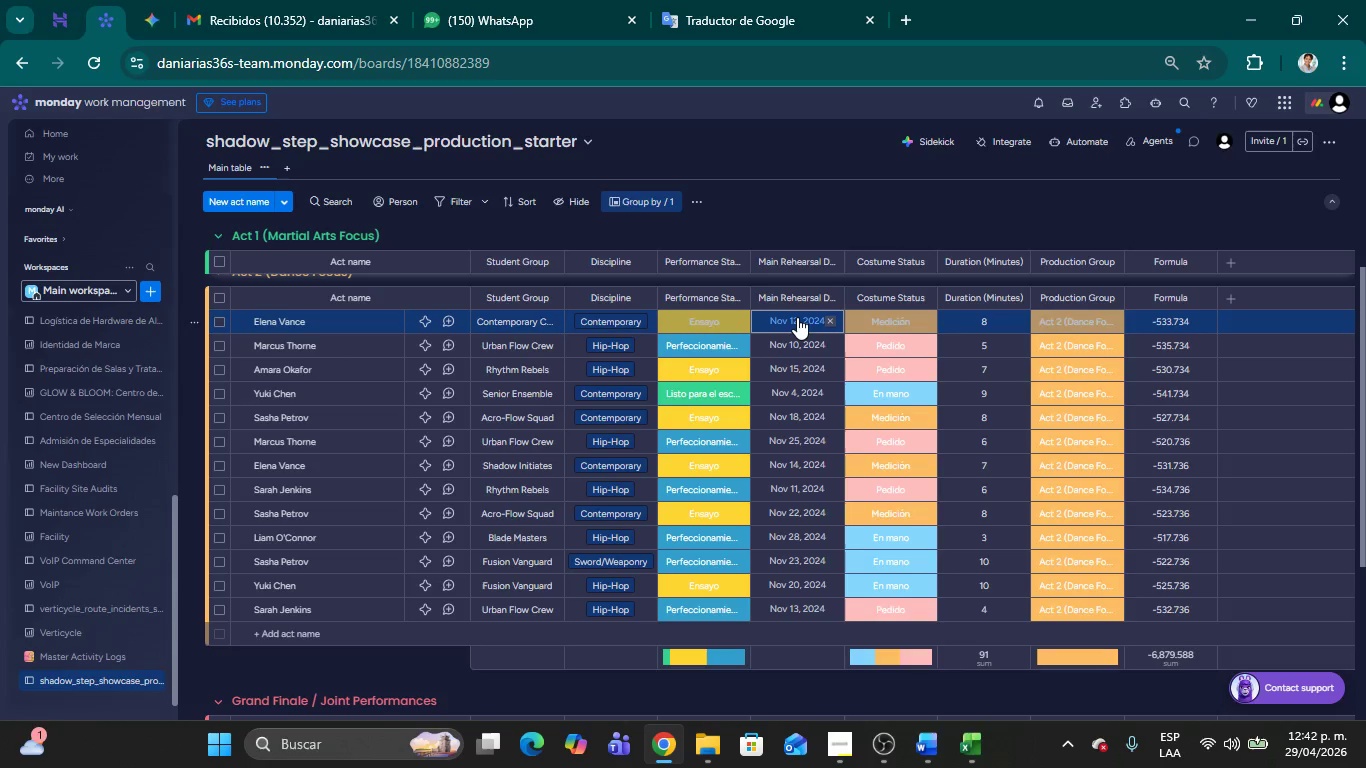 
left_click([797, 317])
 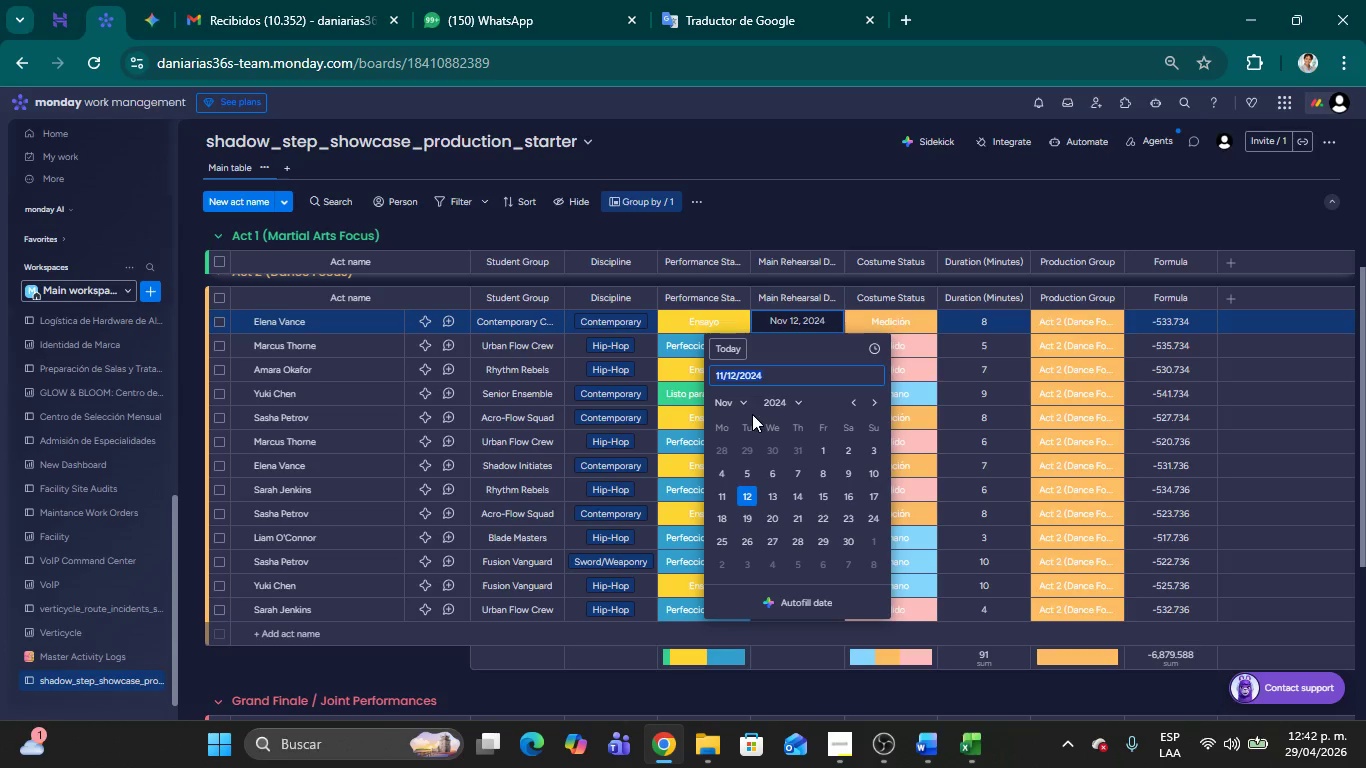 
left_click([743, 396])
 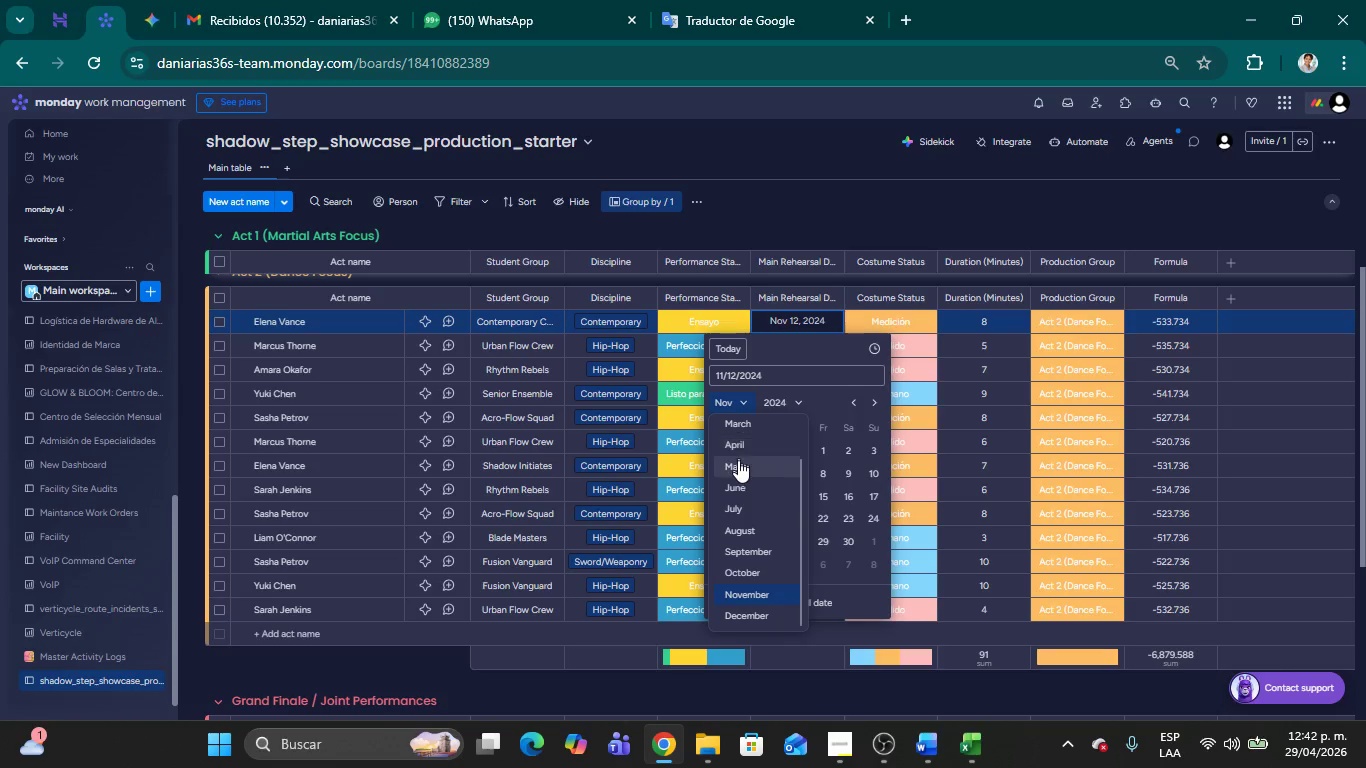 
left_click([739, 466])
 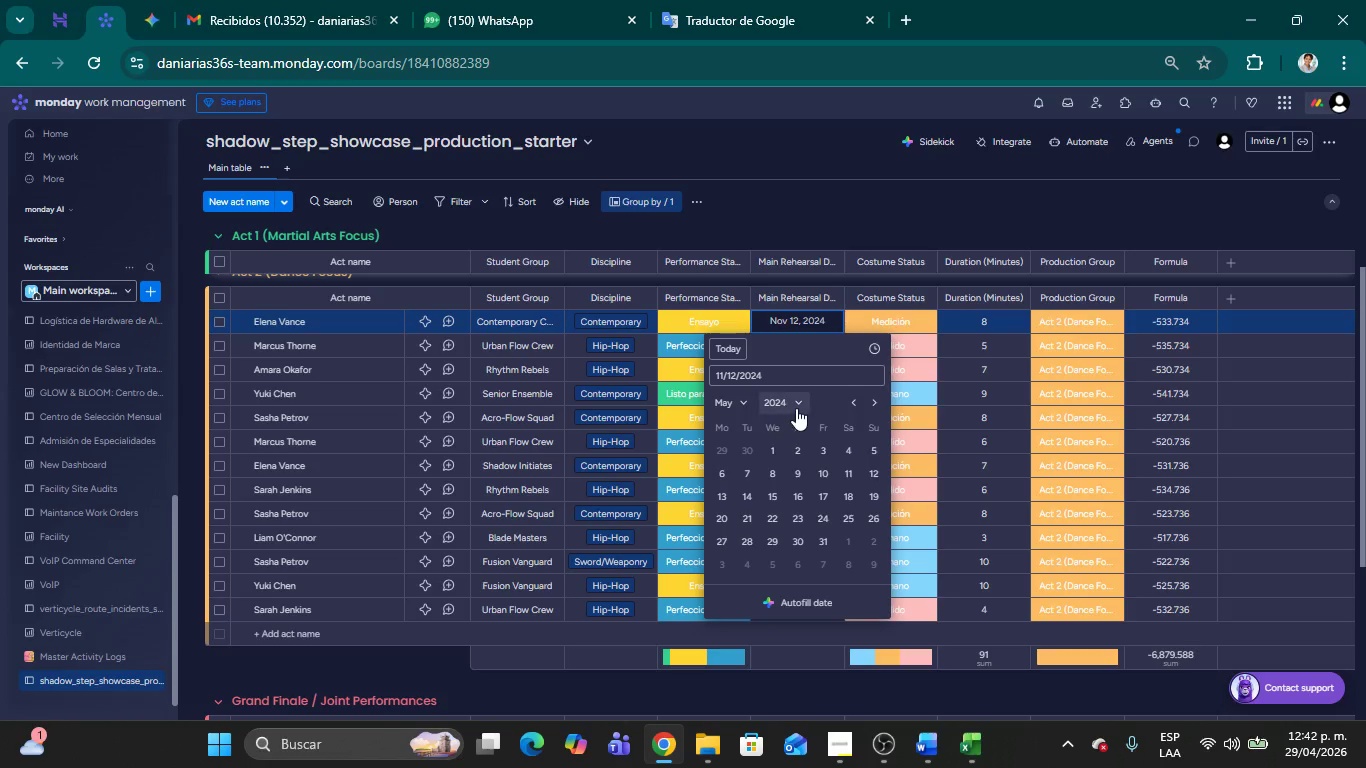 
left_click([796, 408])
 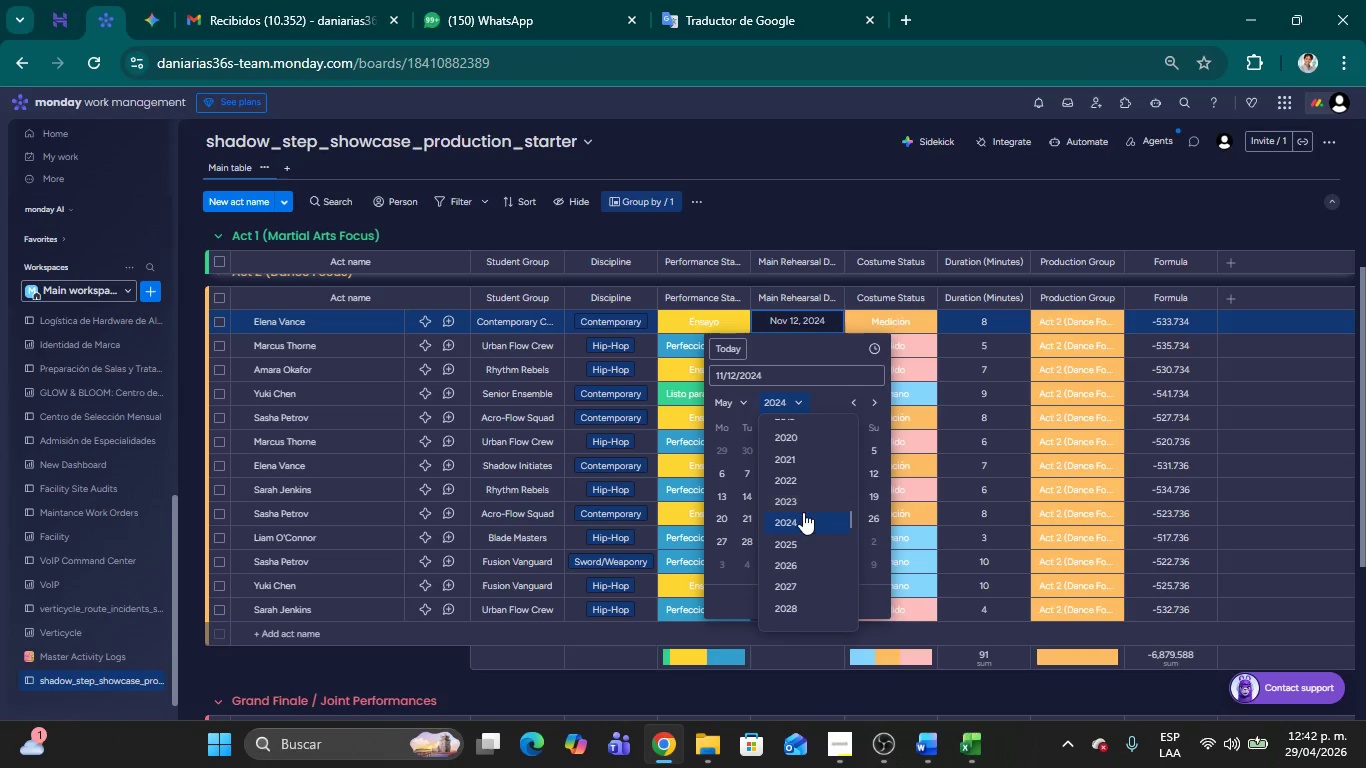 
left_click([801, 561])
 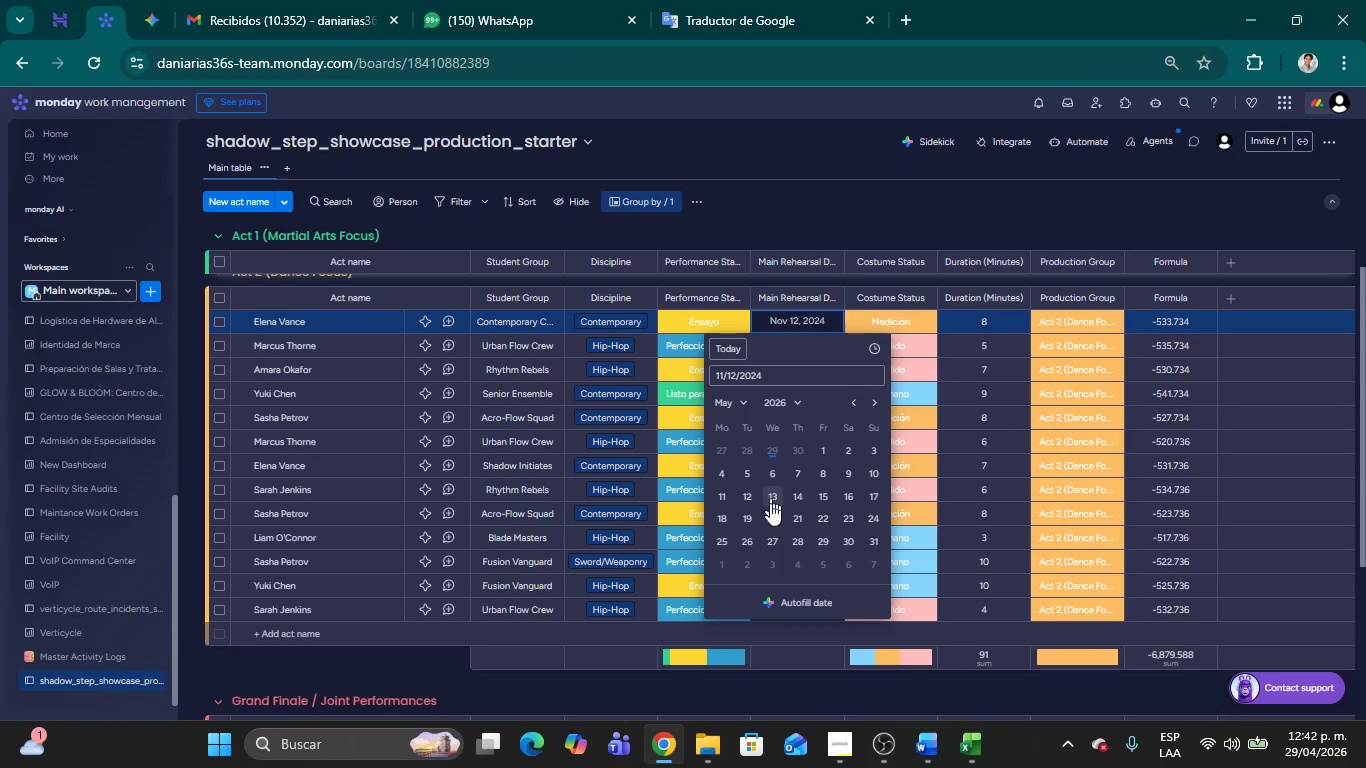 
left_click([774, 479])
 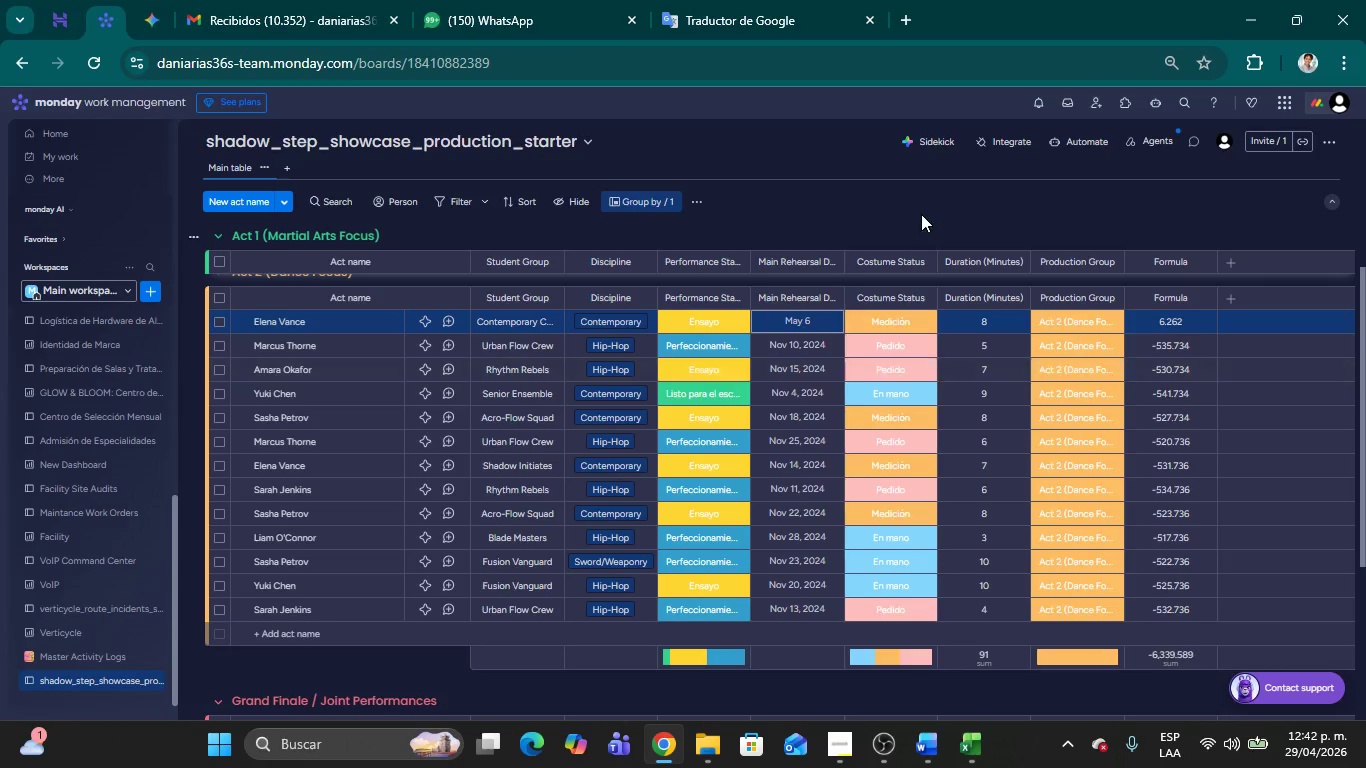 
left_click([917, 209])
 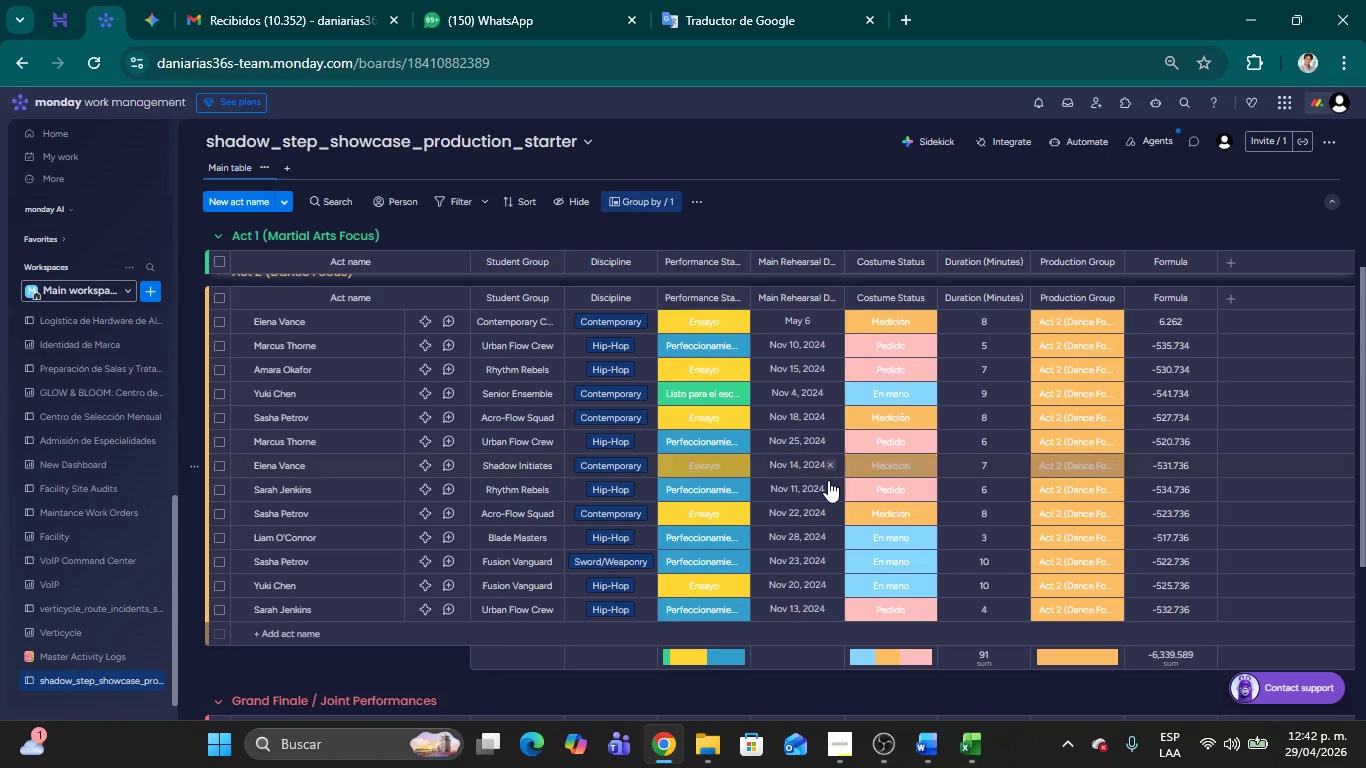 
scroll: coordinate [827, 480], scroll_direction: up, amount: 1.0
 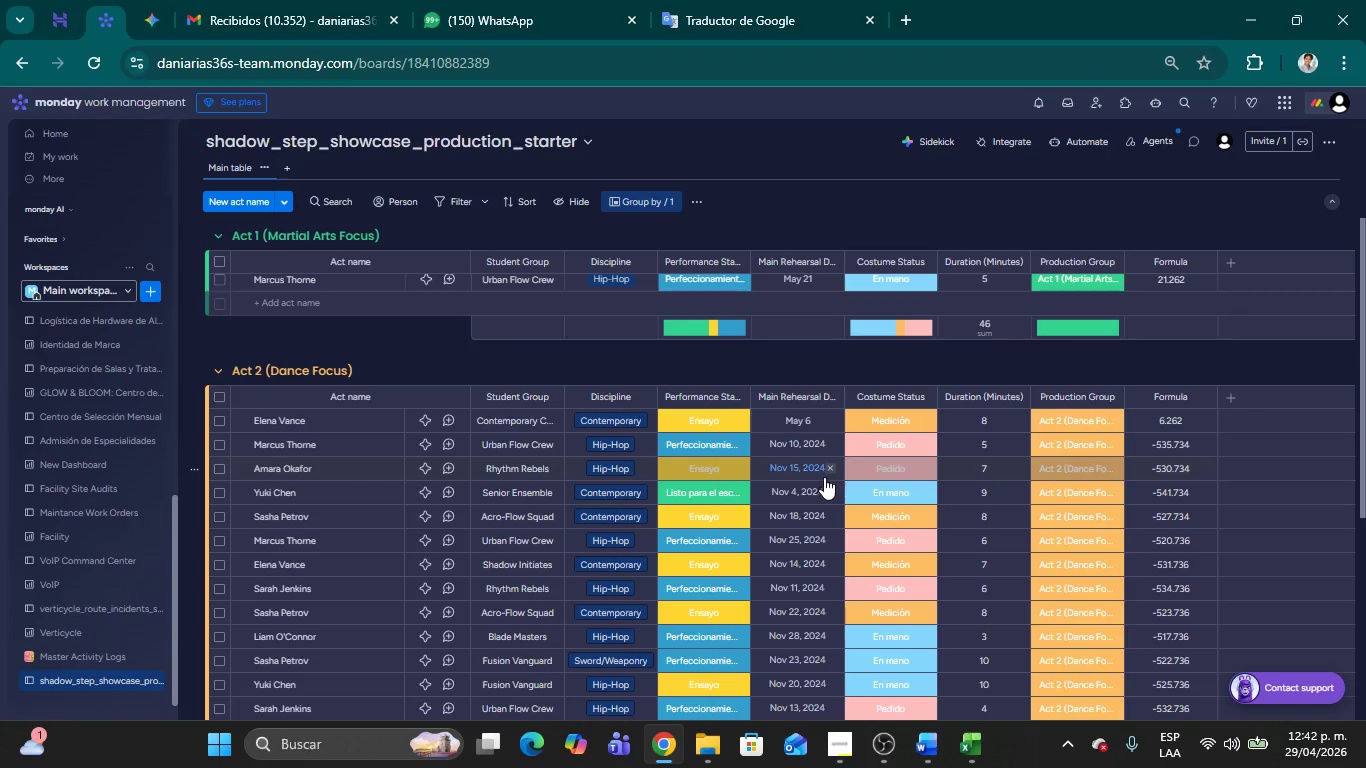 
scroll: coordinate [826, 477], scroll_direction: down, amount: 1.0
 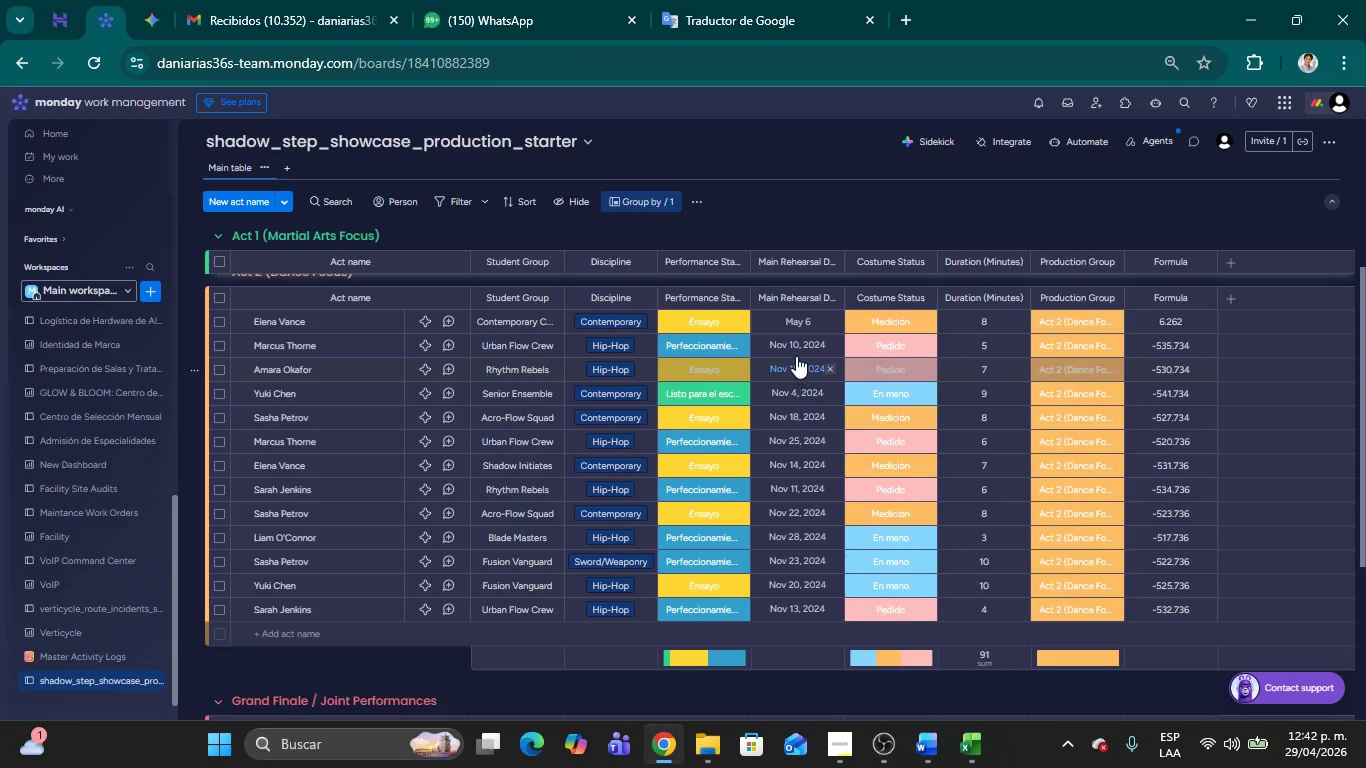 
left_click([791, 349])
 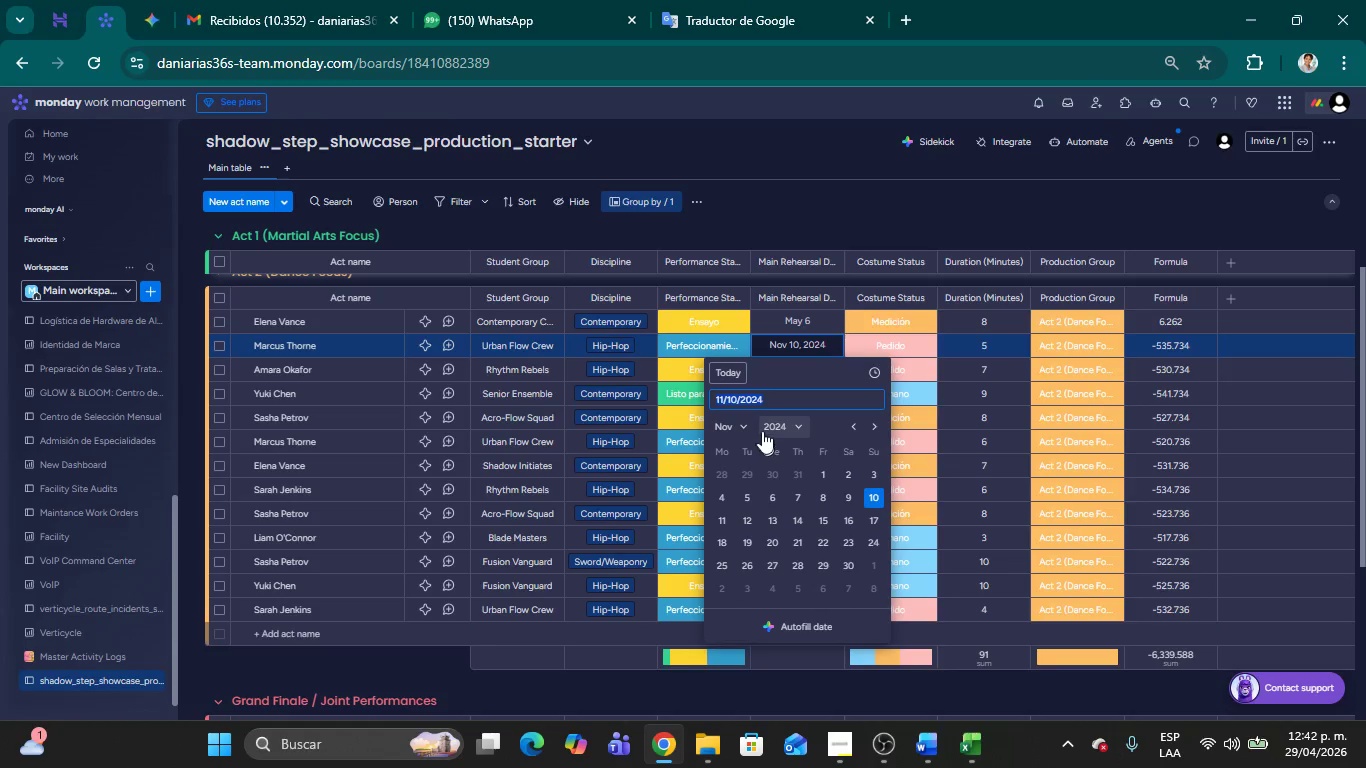 
left_click([748, 427])
 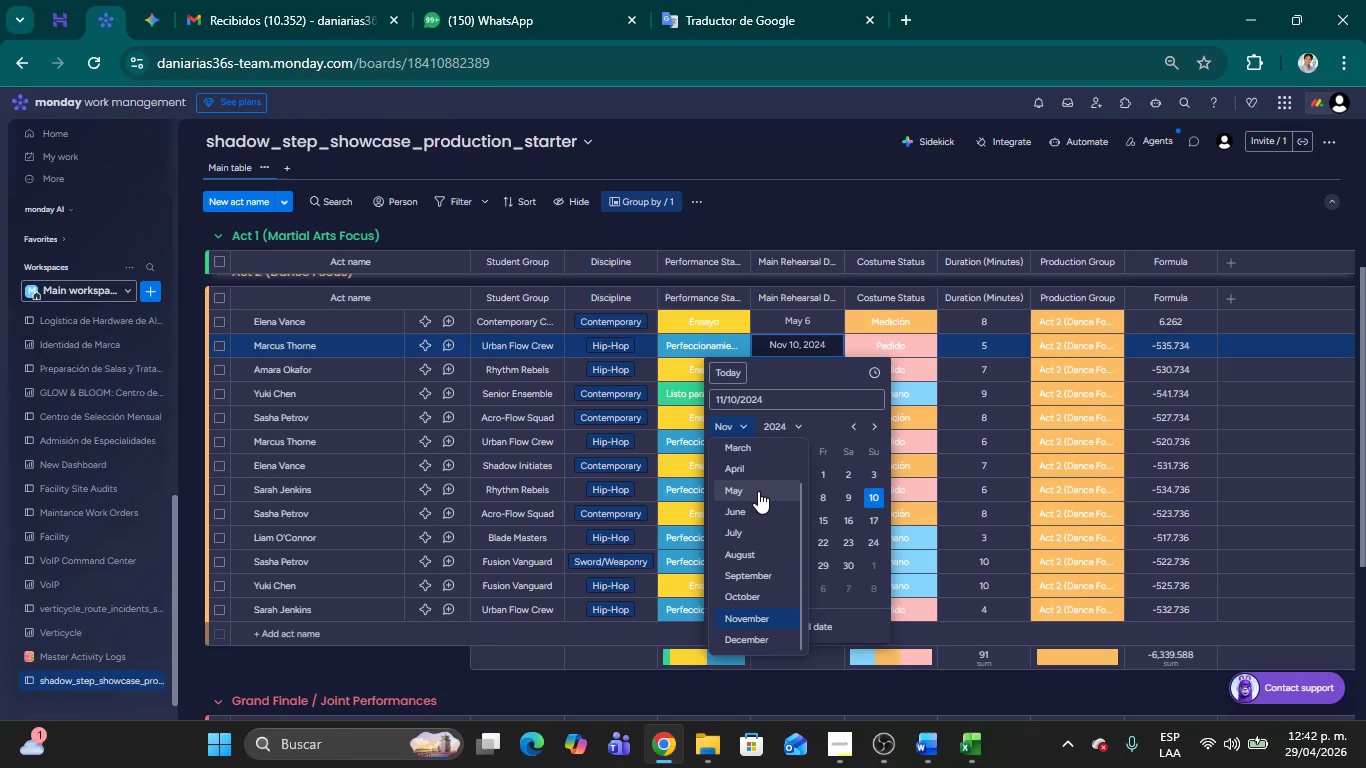 
left_click([758, 491])
 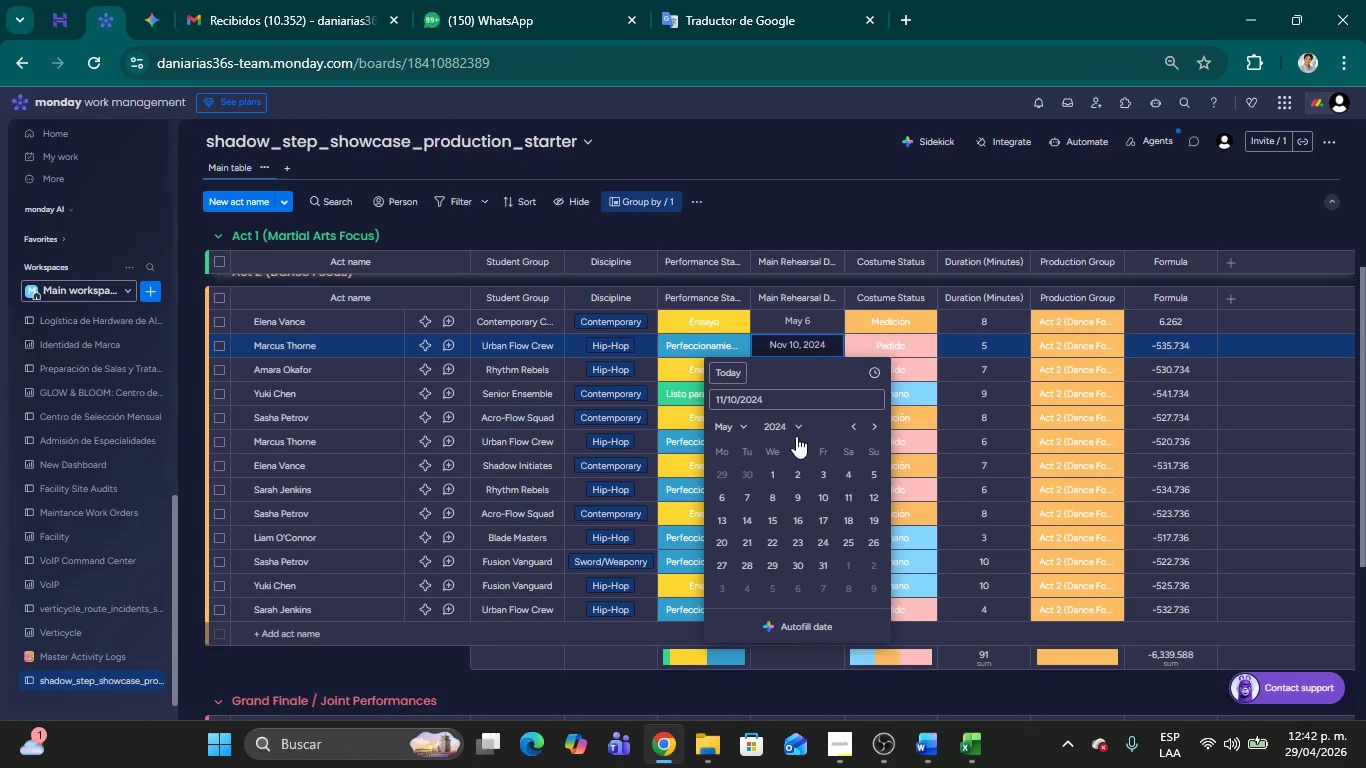 
left_click([797, 429])
 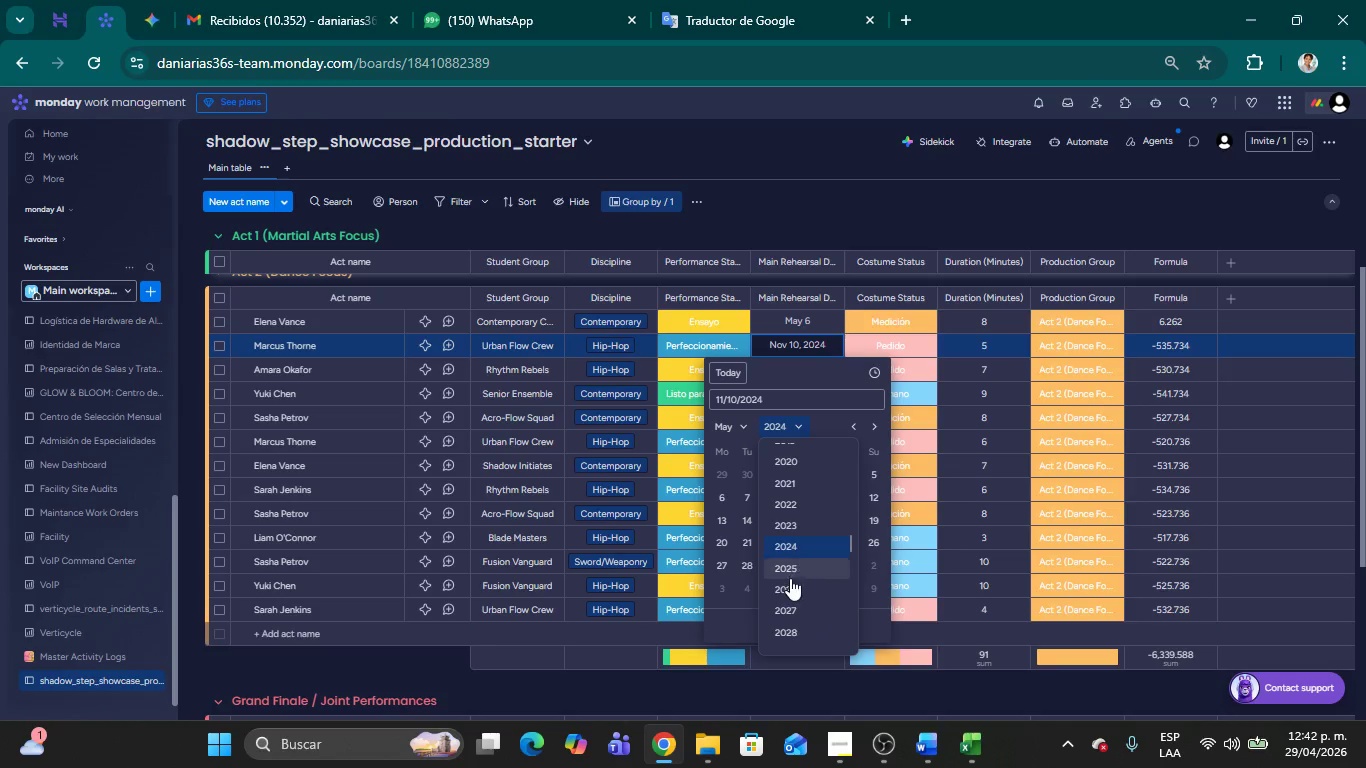 
left_click([790, 587])
 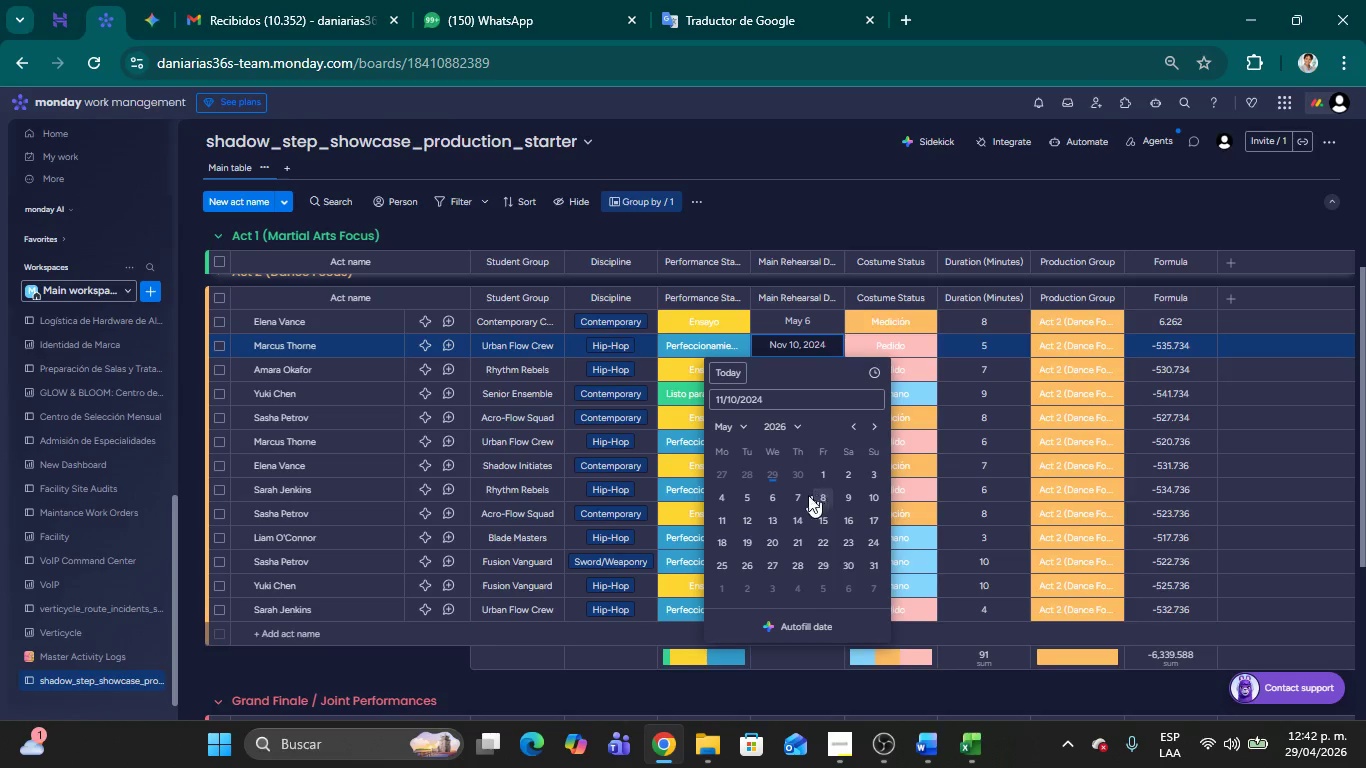 
left_click([803, 495])
 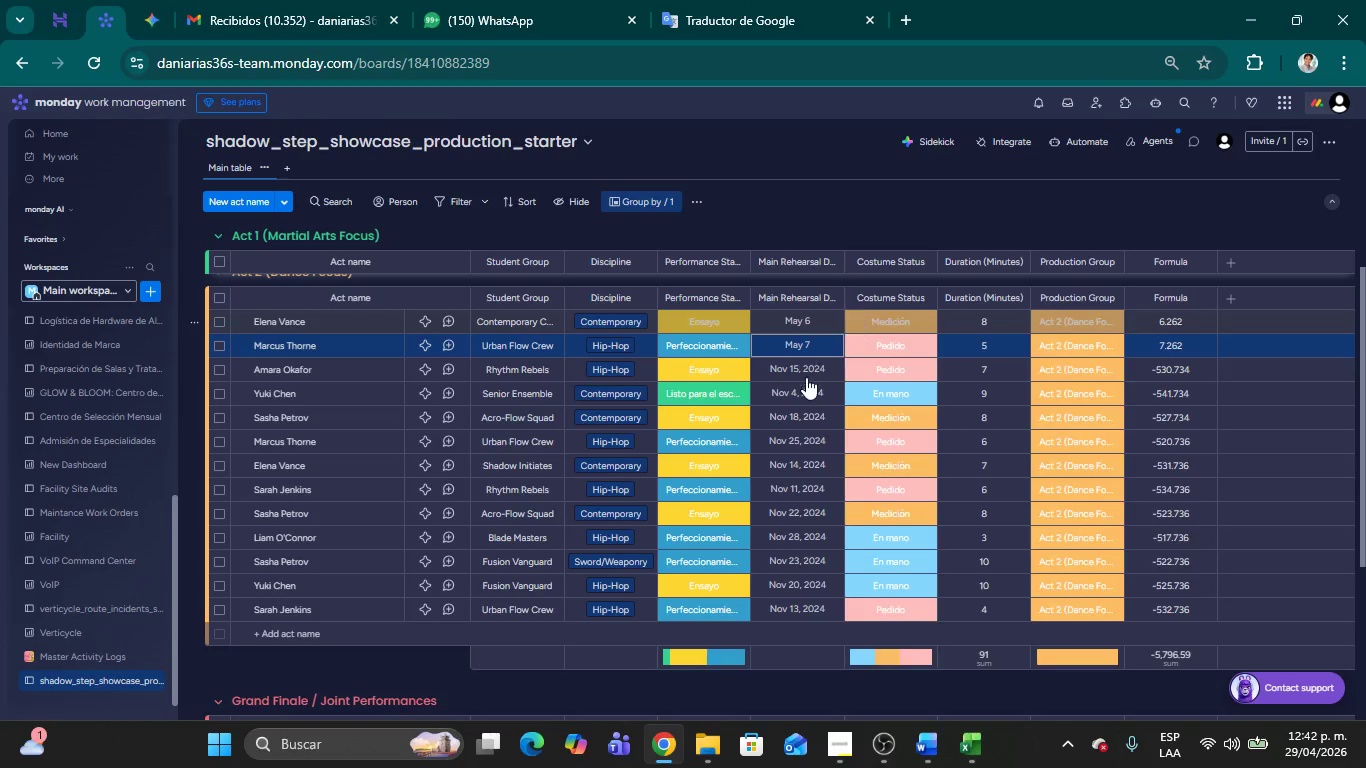 
left_click([803, 369])
 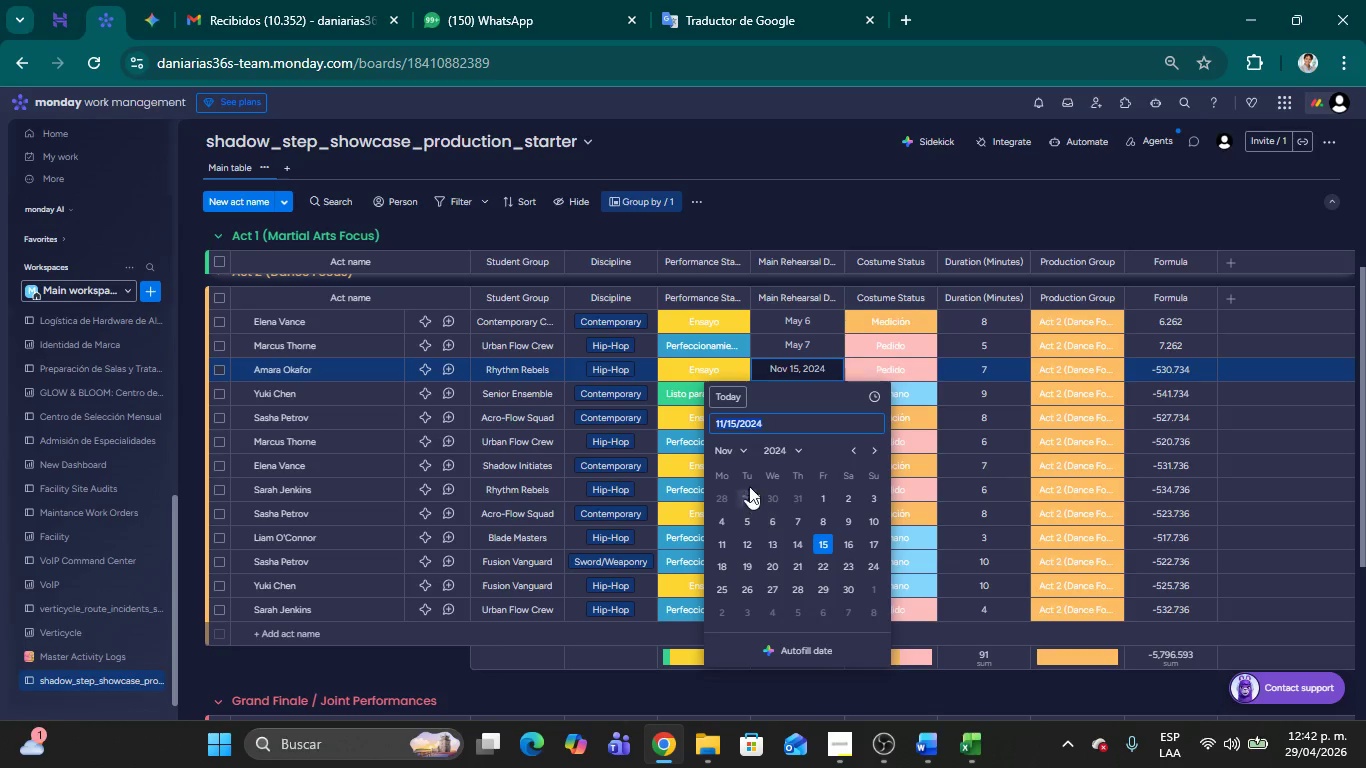 
left_click([748, 451])
 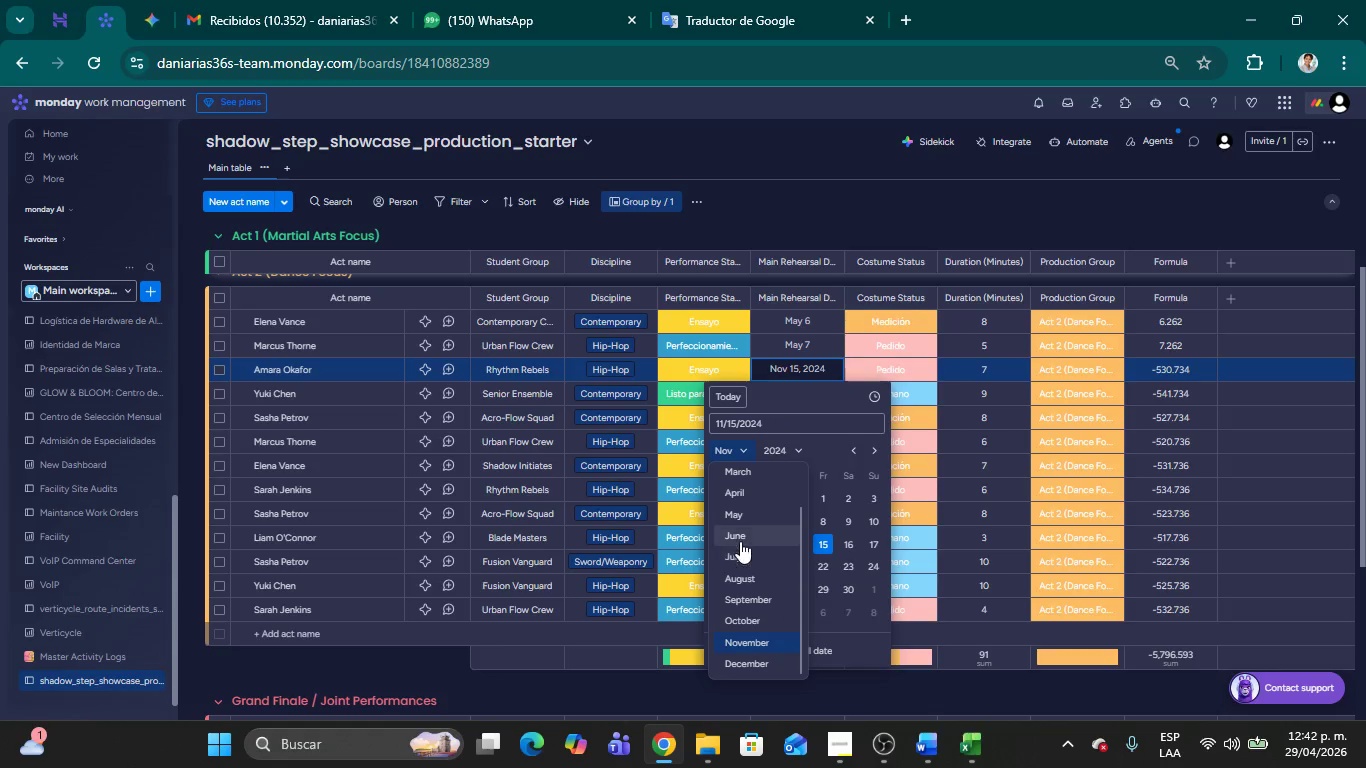 
left_click([730, 518])
 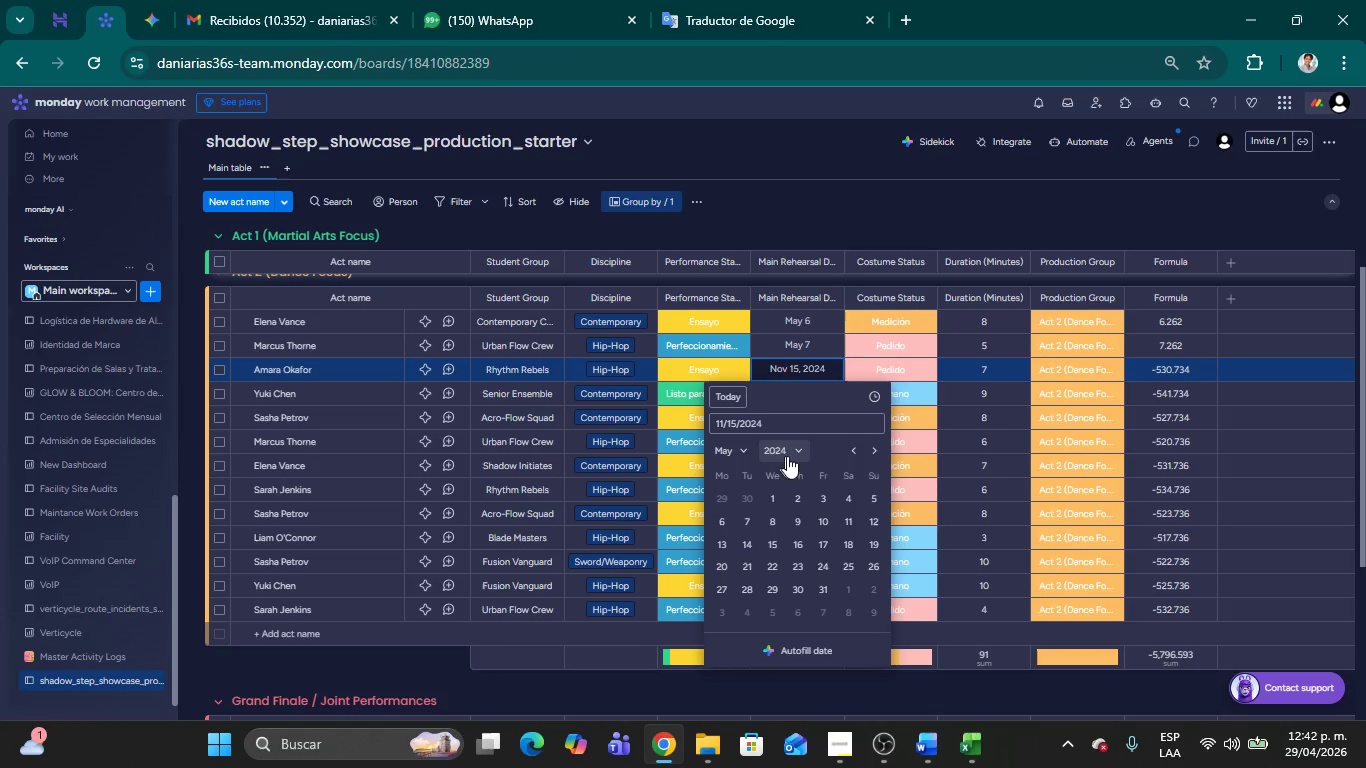 
left_click([801, 446])
 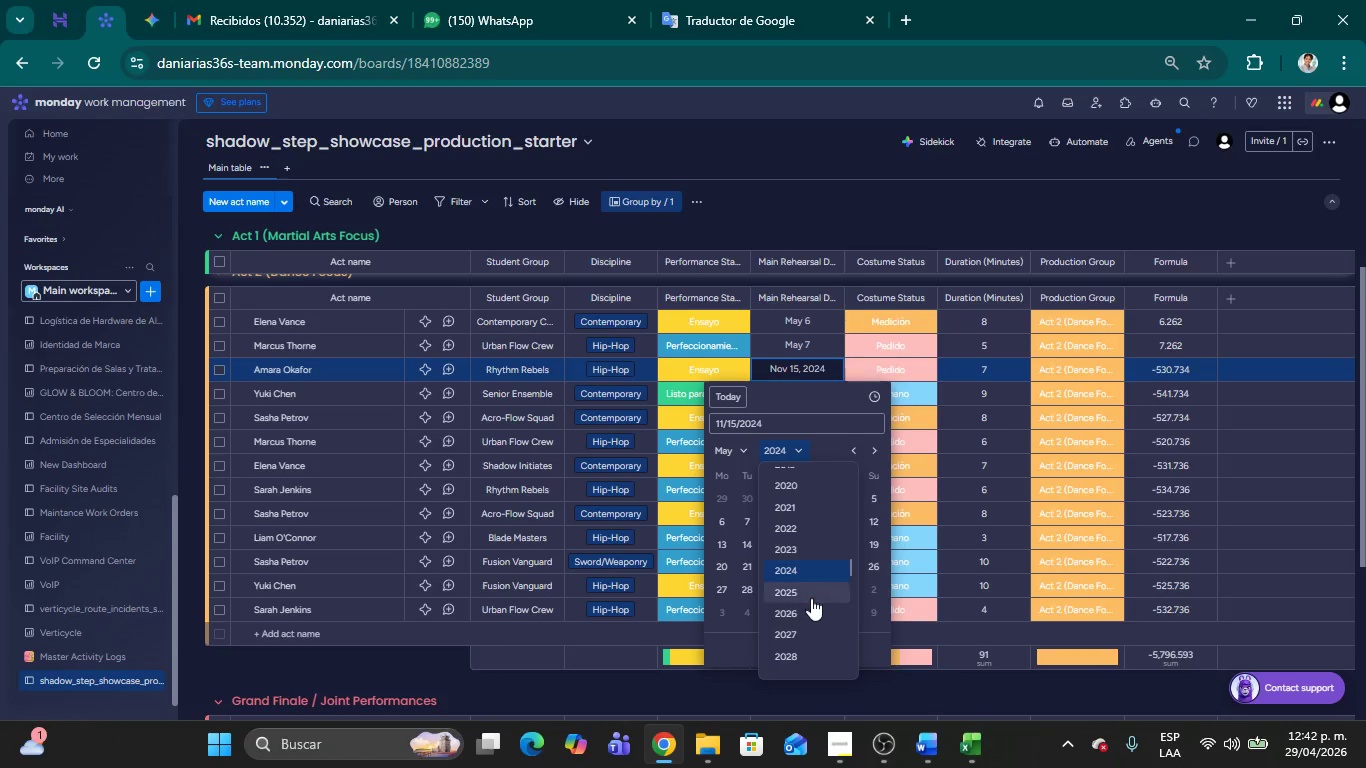 
left_click([810, 613])
 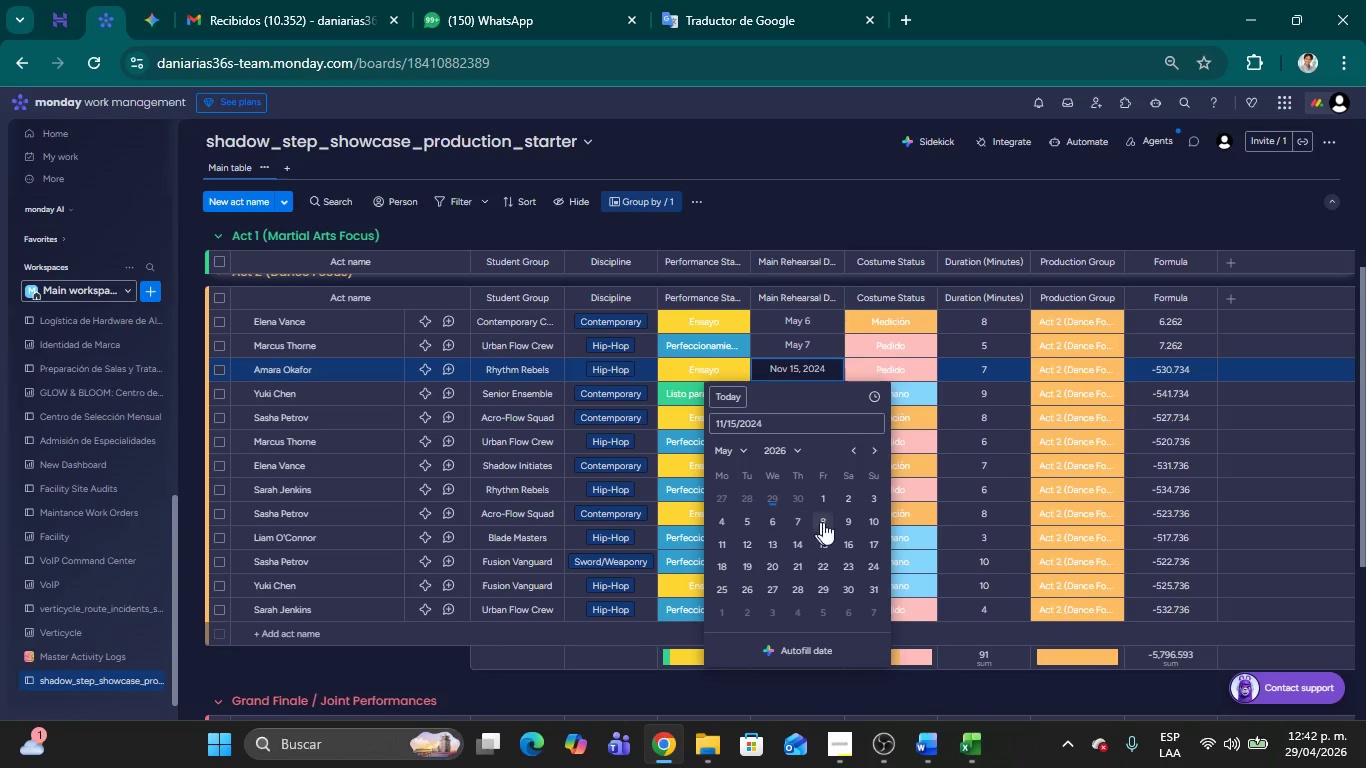 
left_click([846, 521])
 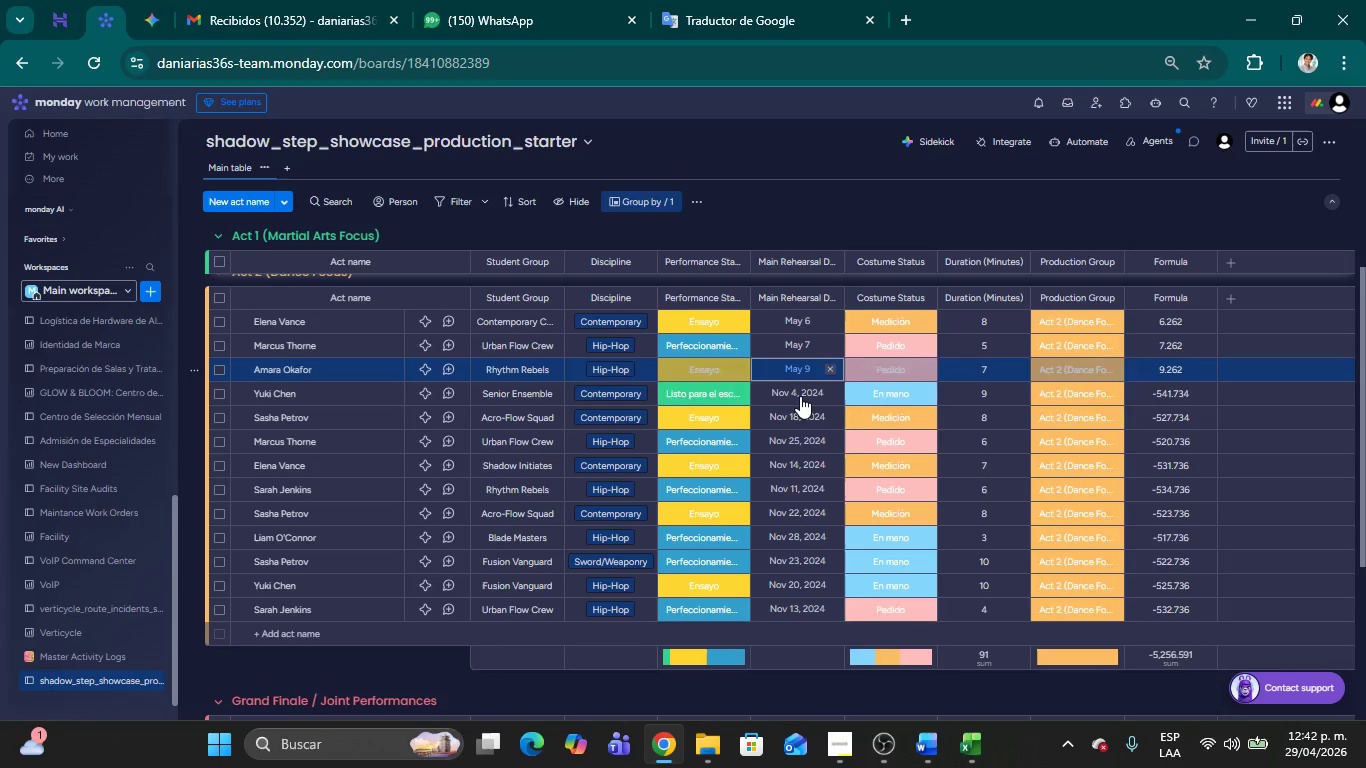 
left_click([800, 396])
 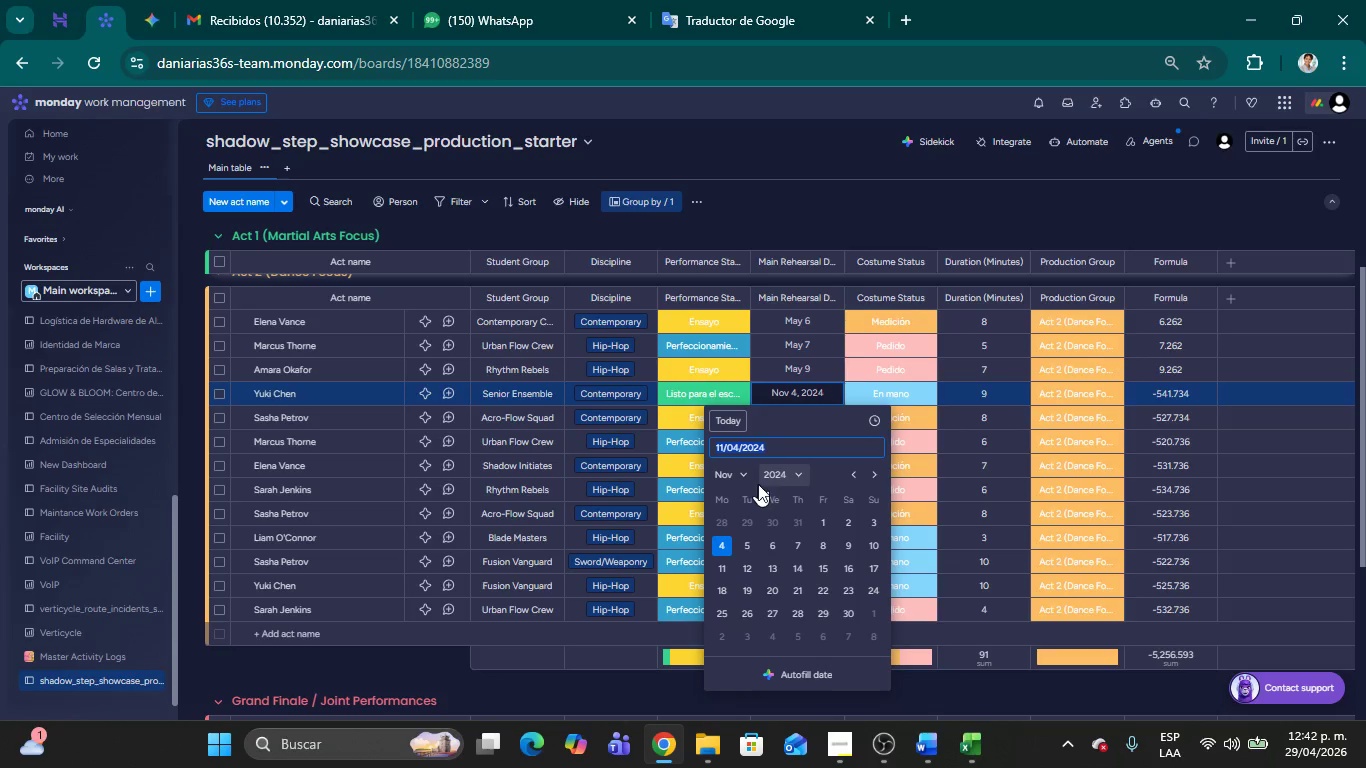 
left_click([747, 478])
 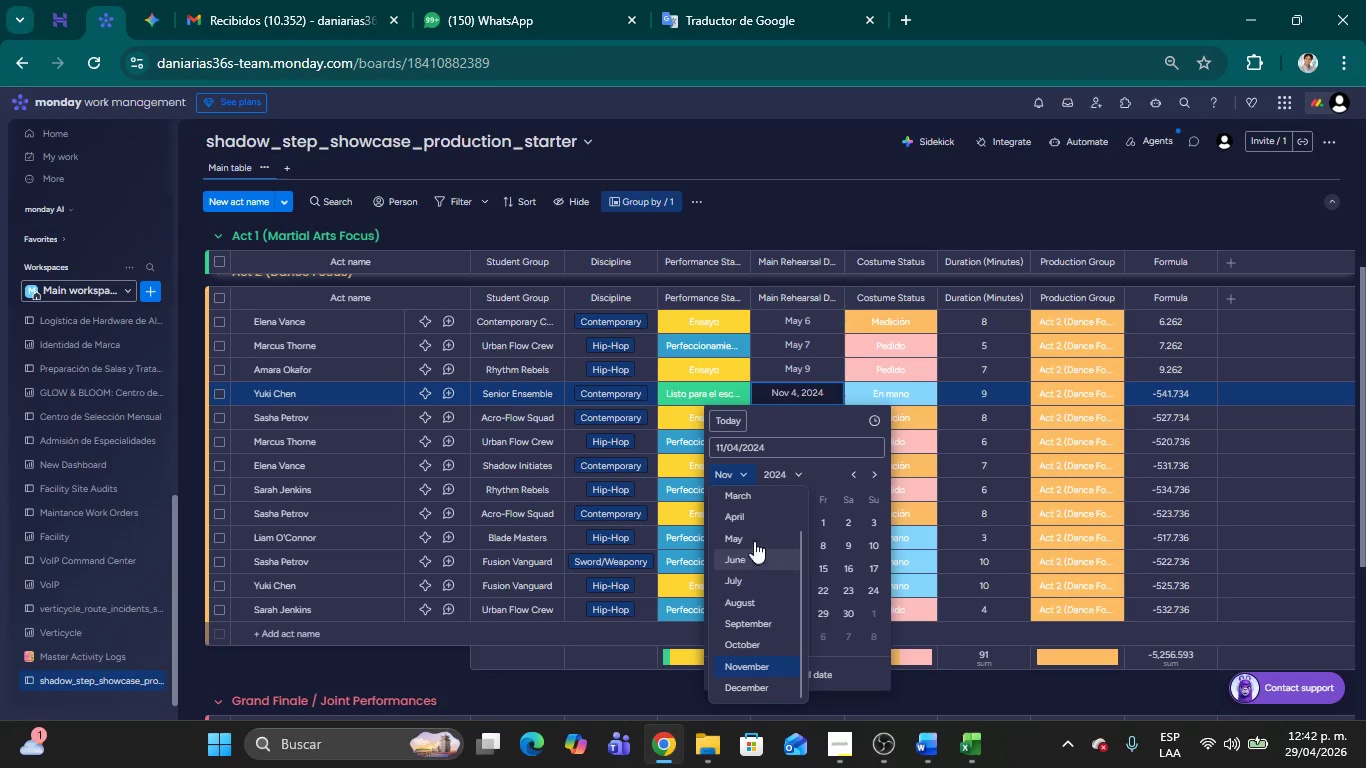 
left_click([754, 538])
 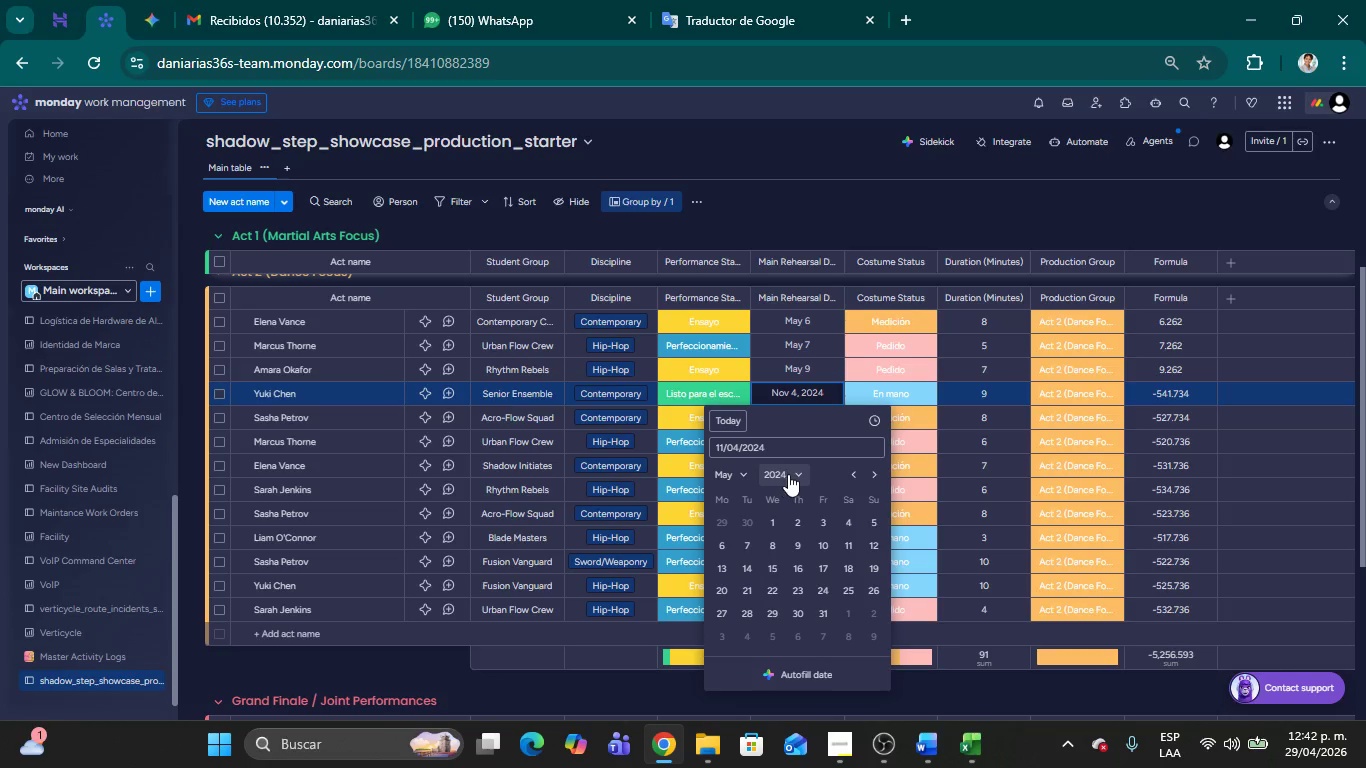 
left_click([791, 475])
 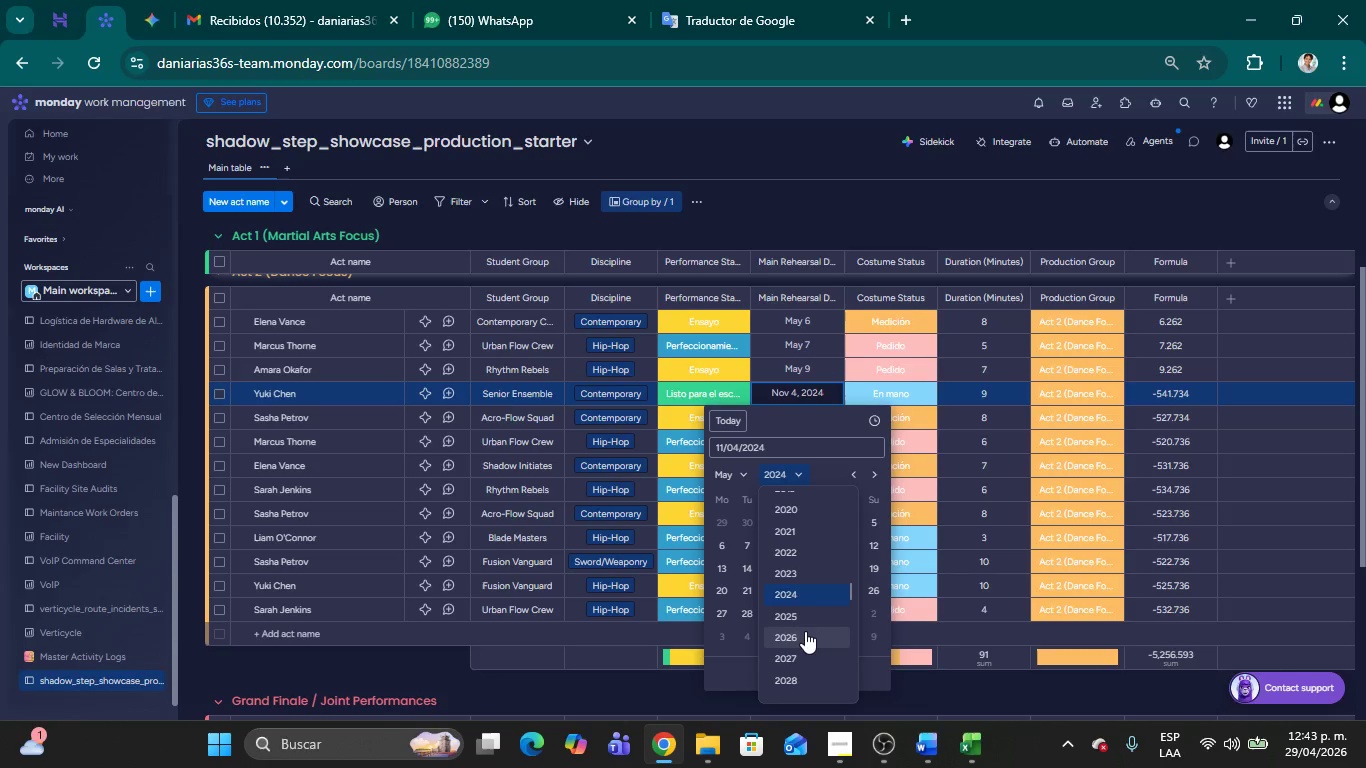 
left_click([802, 626])
 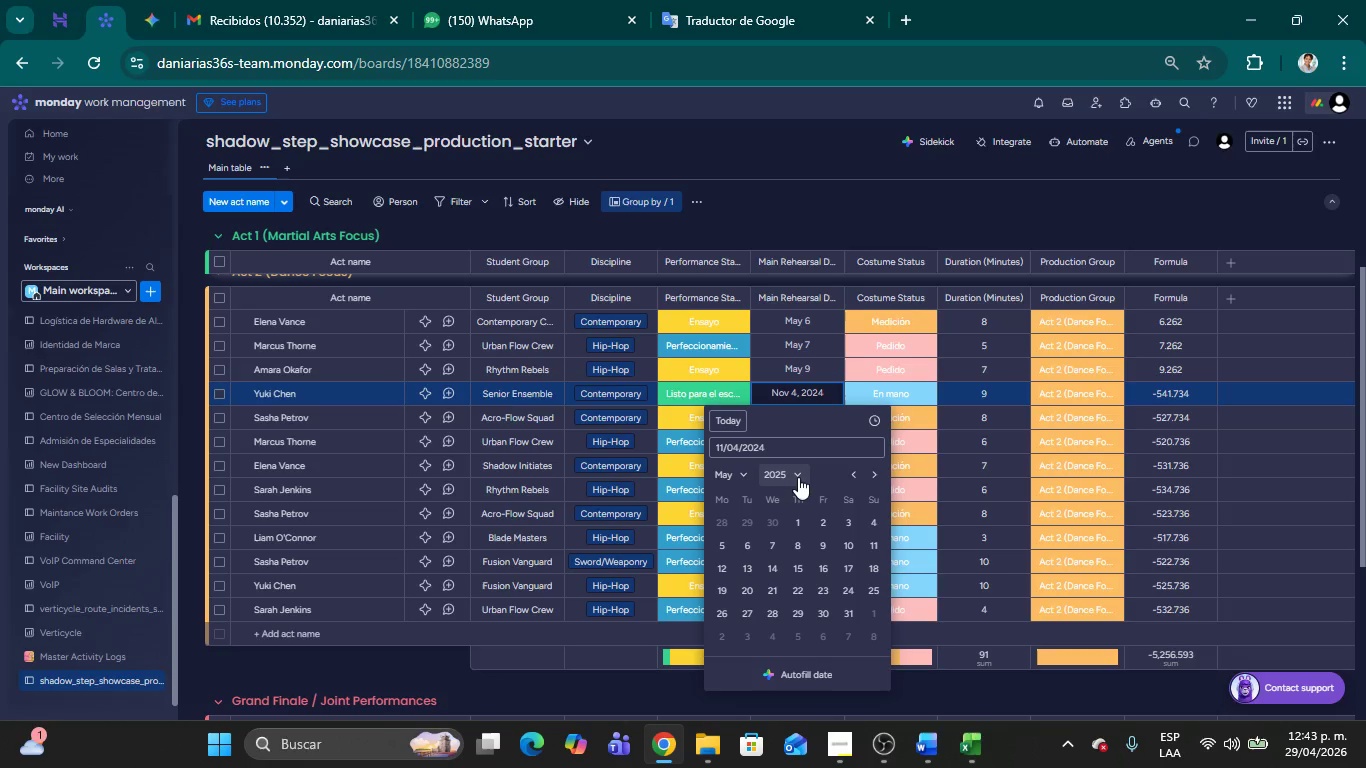 
left_click([798, 474])
 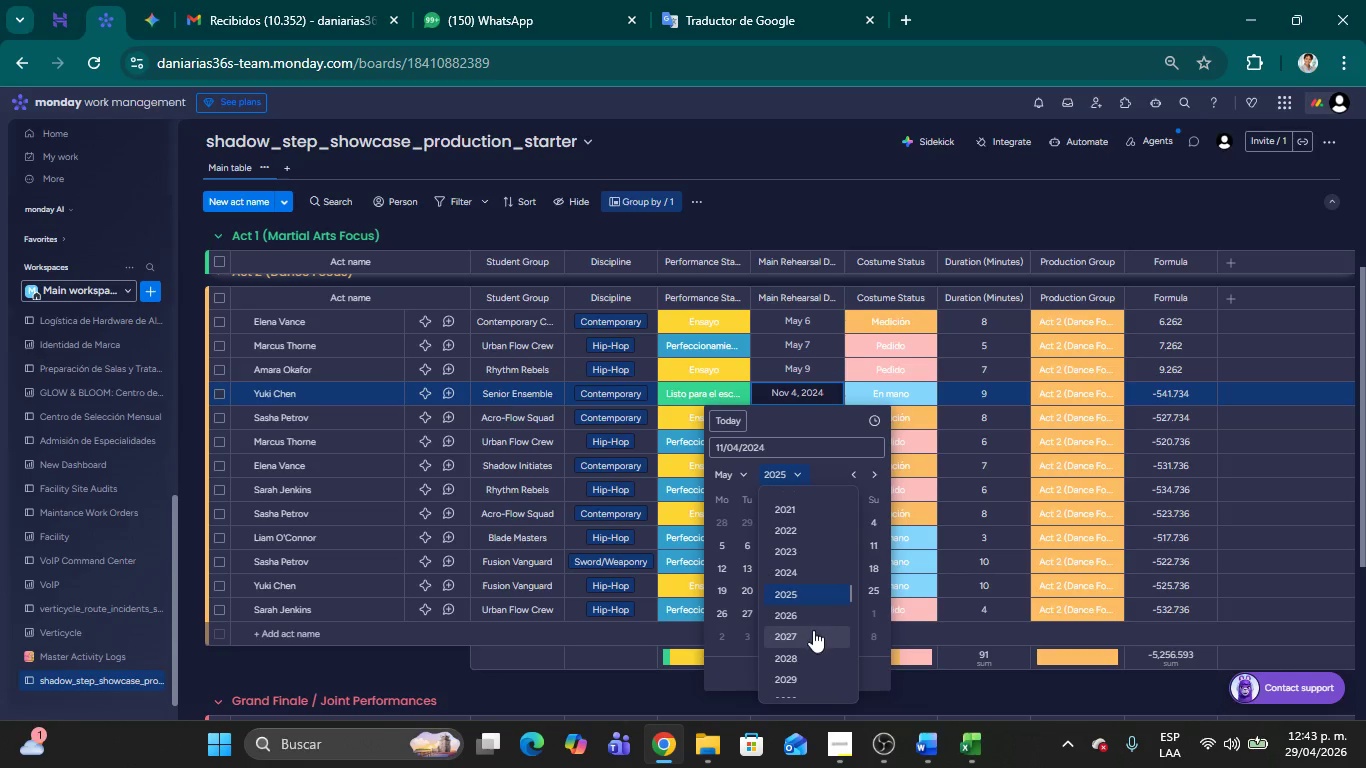 
left_click([806, 614])
 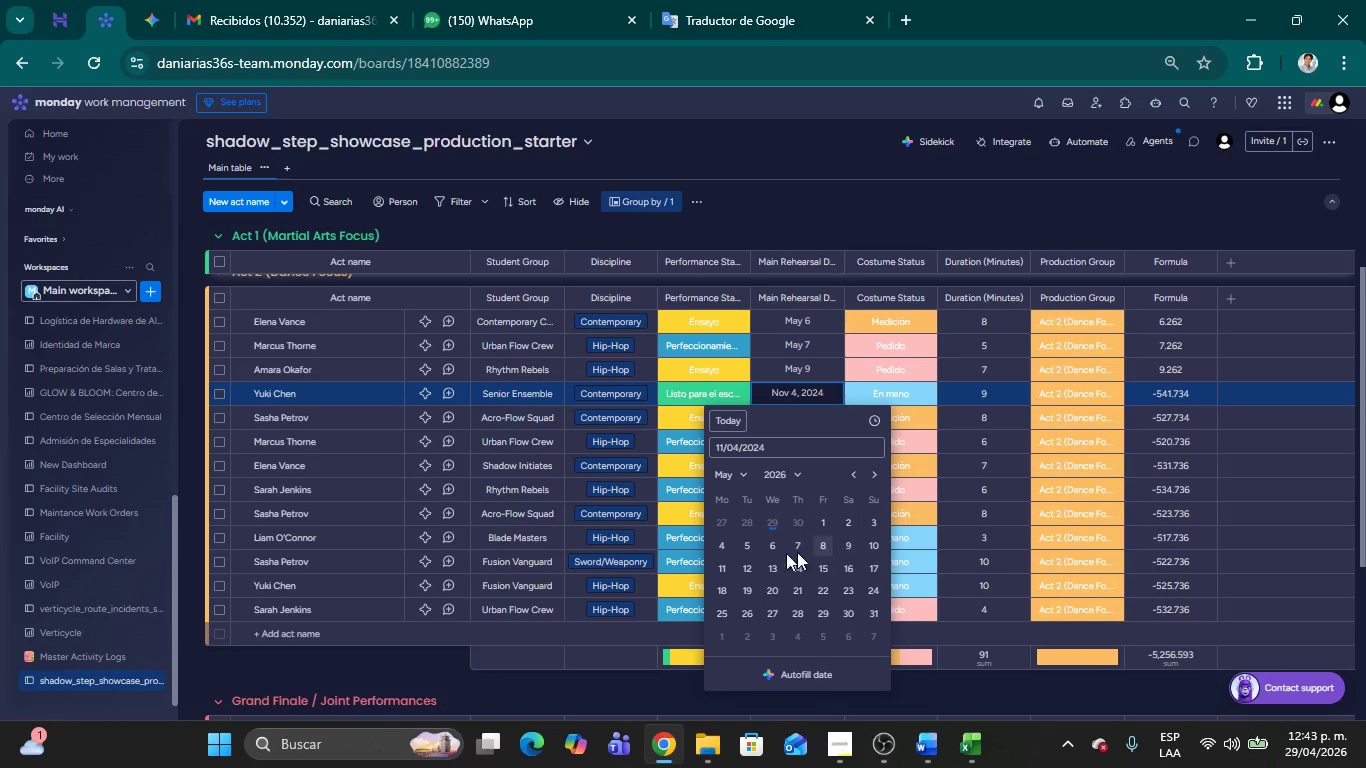 
left_click([748, 569])
 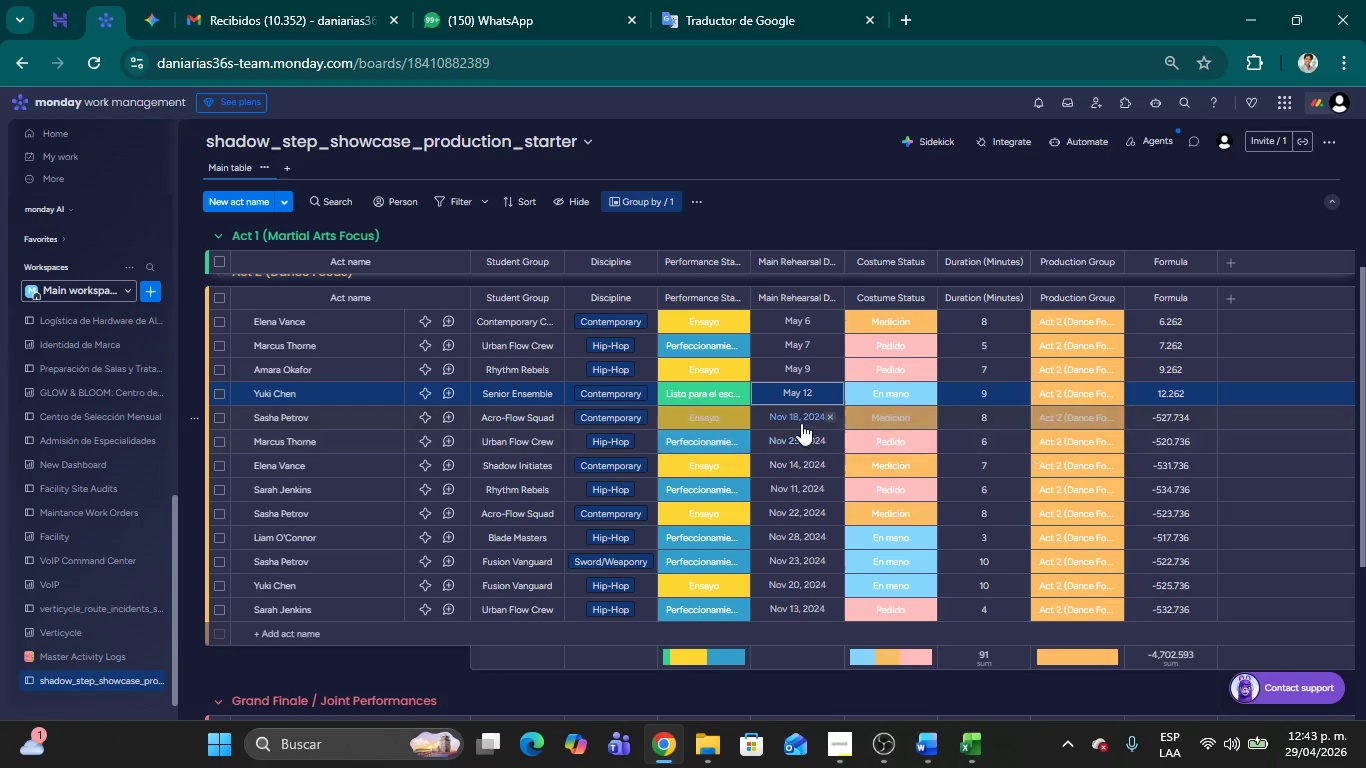 
left_click([798, 418])
 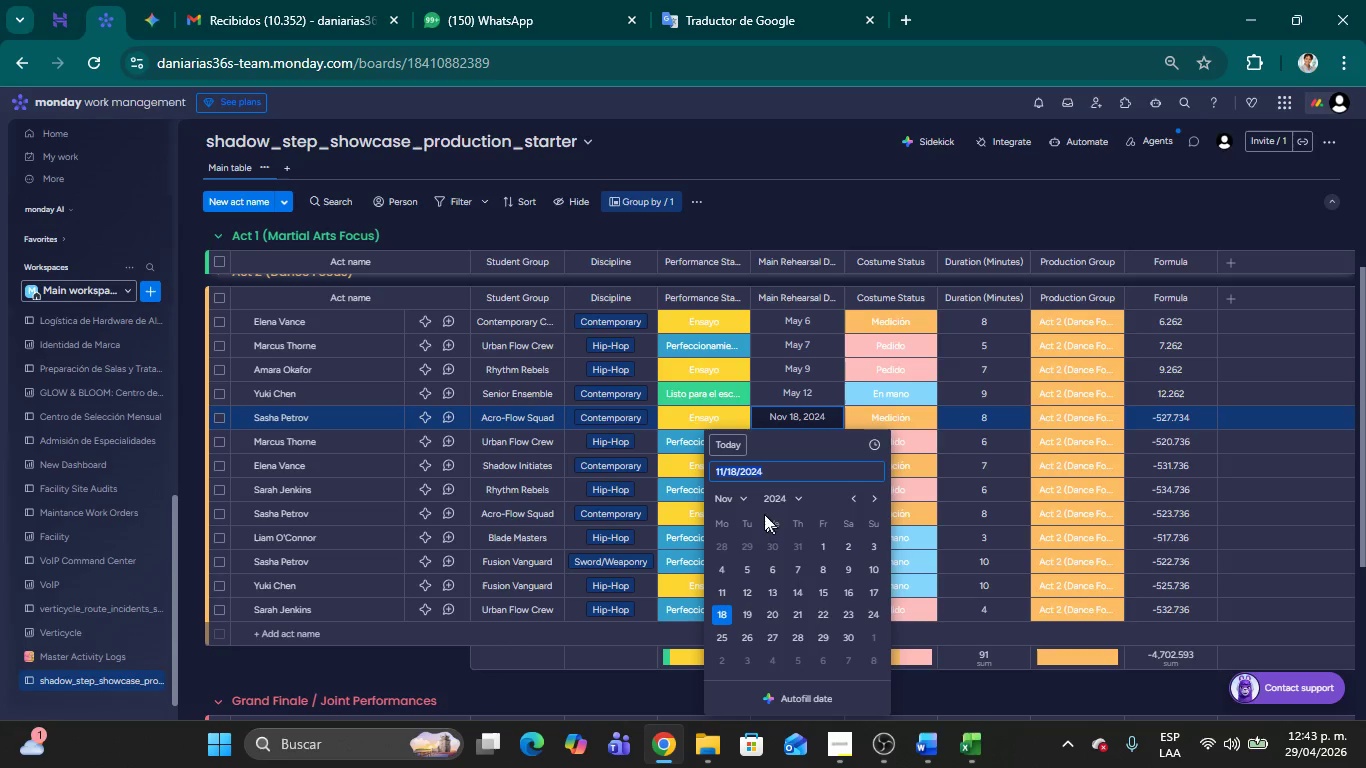 
left_click([746, 499])
 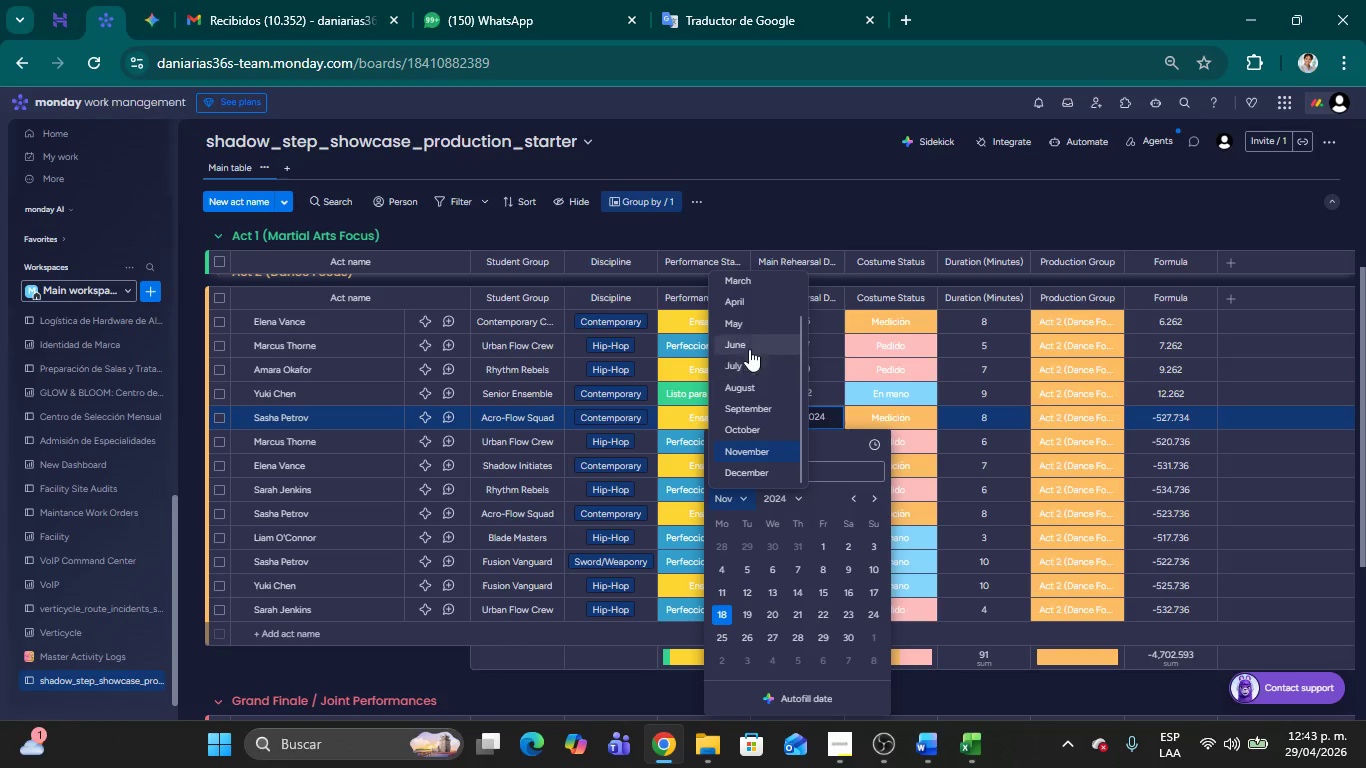 
left_click([747, 328])
 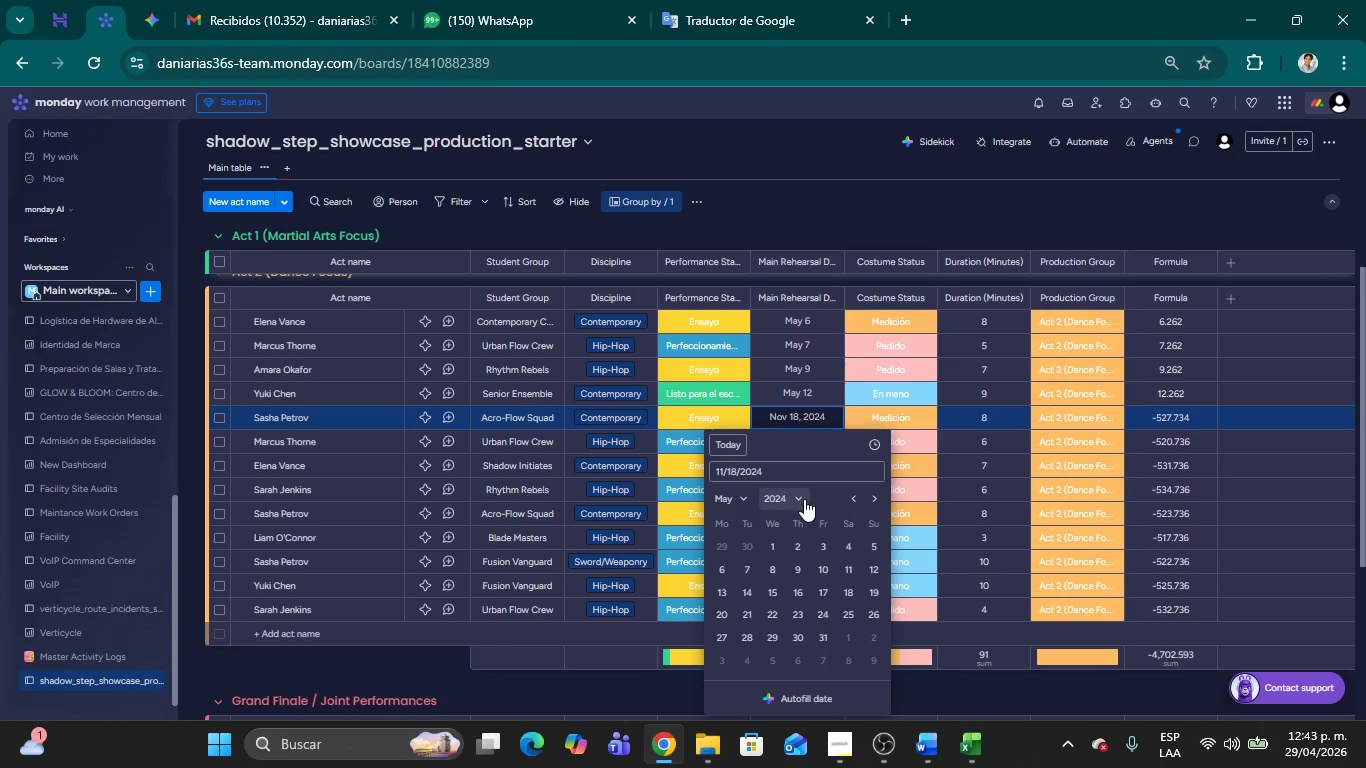 
left_click([804, 499])
 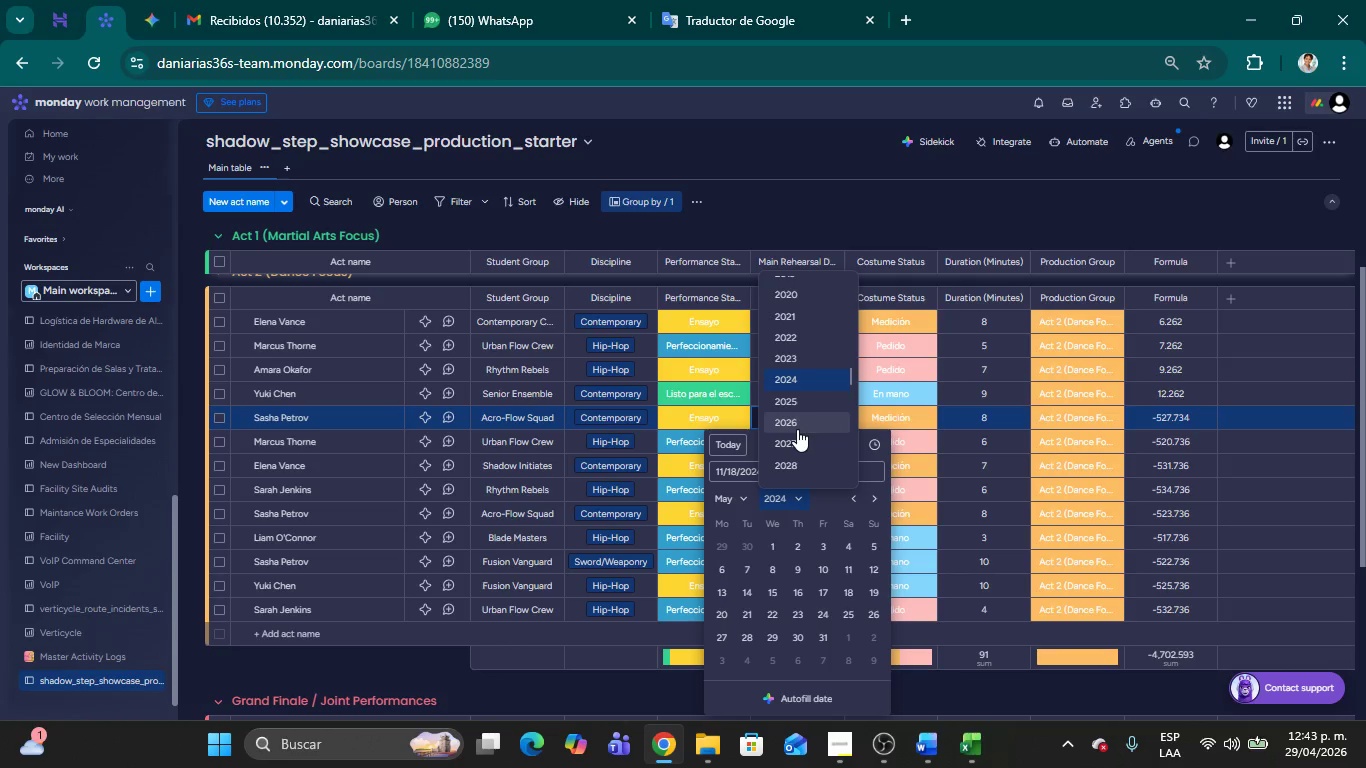 
left_click([797, 428])
 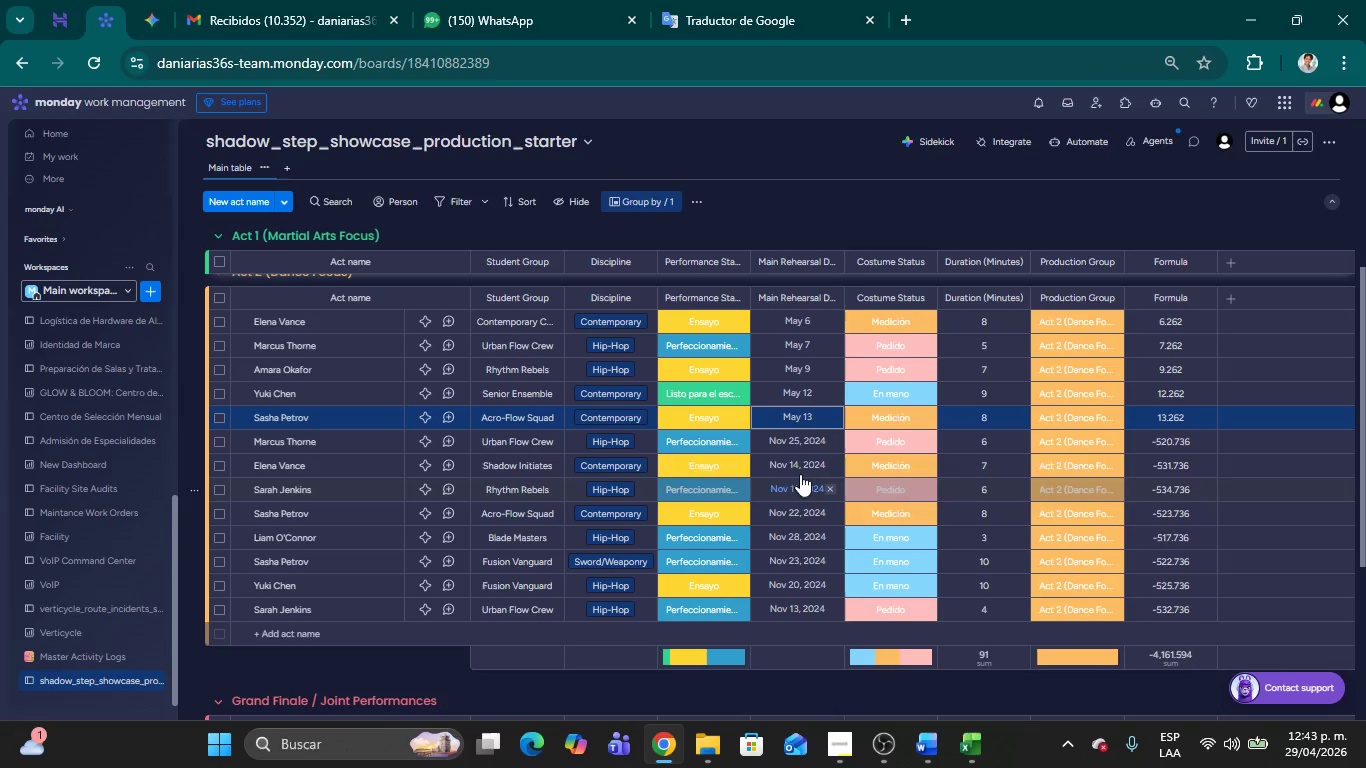 
wait(5.97)
 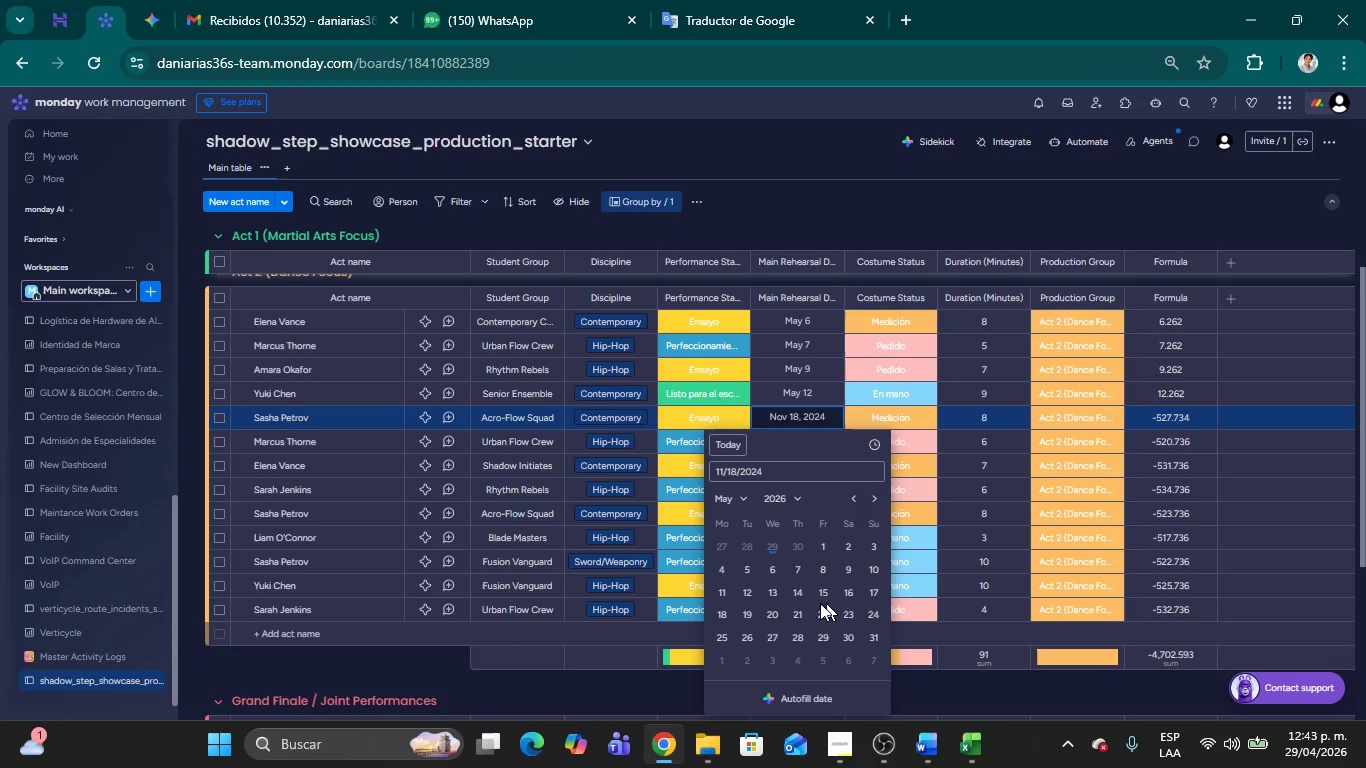 
left_click([805, 441])
 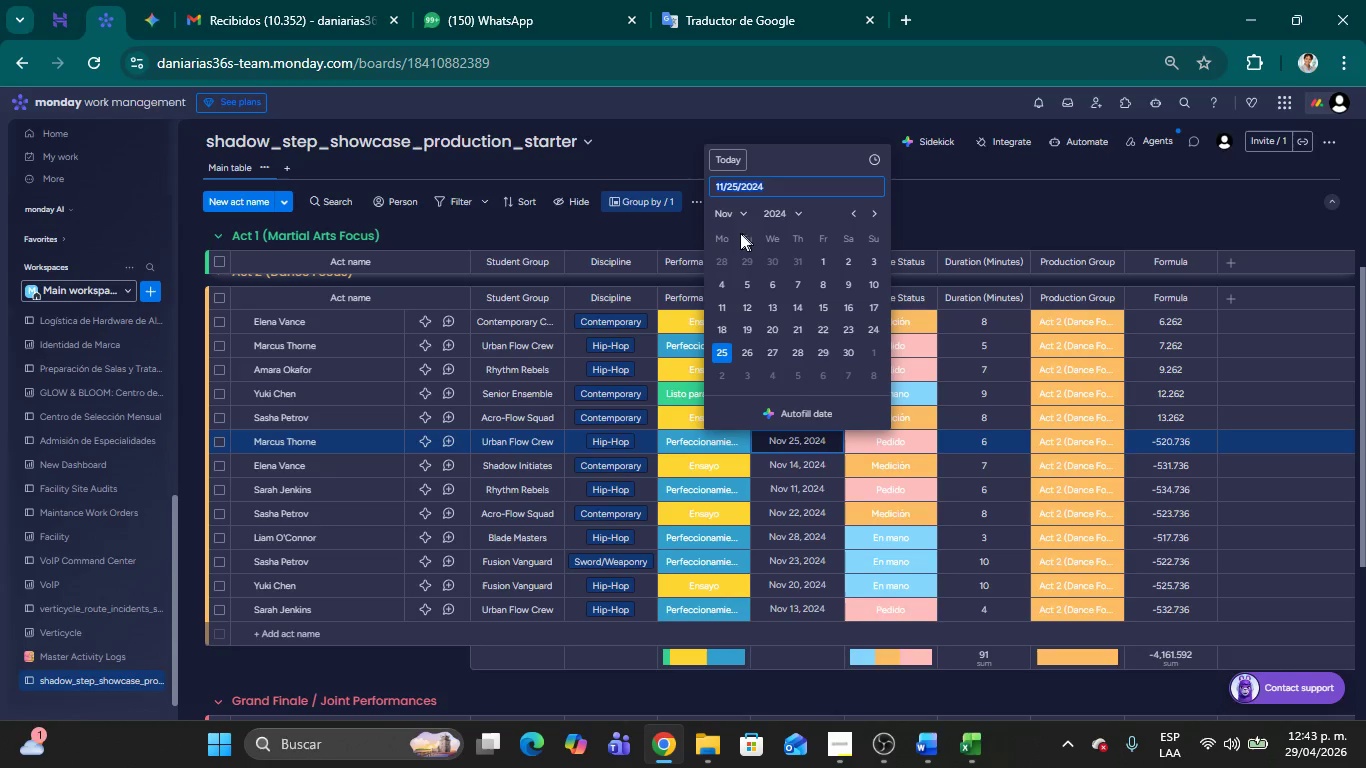 
left_click([751, 216])
 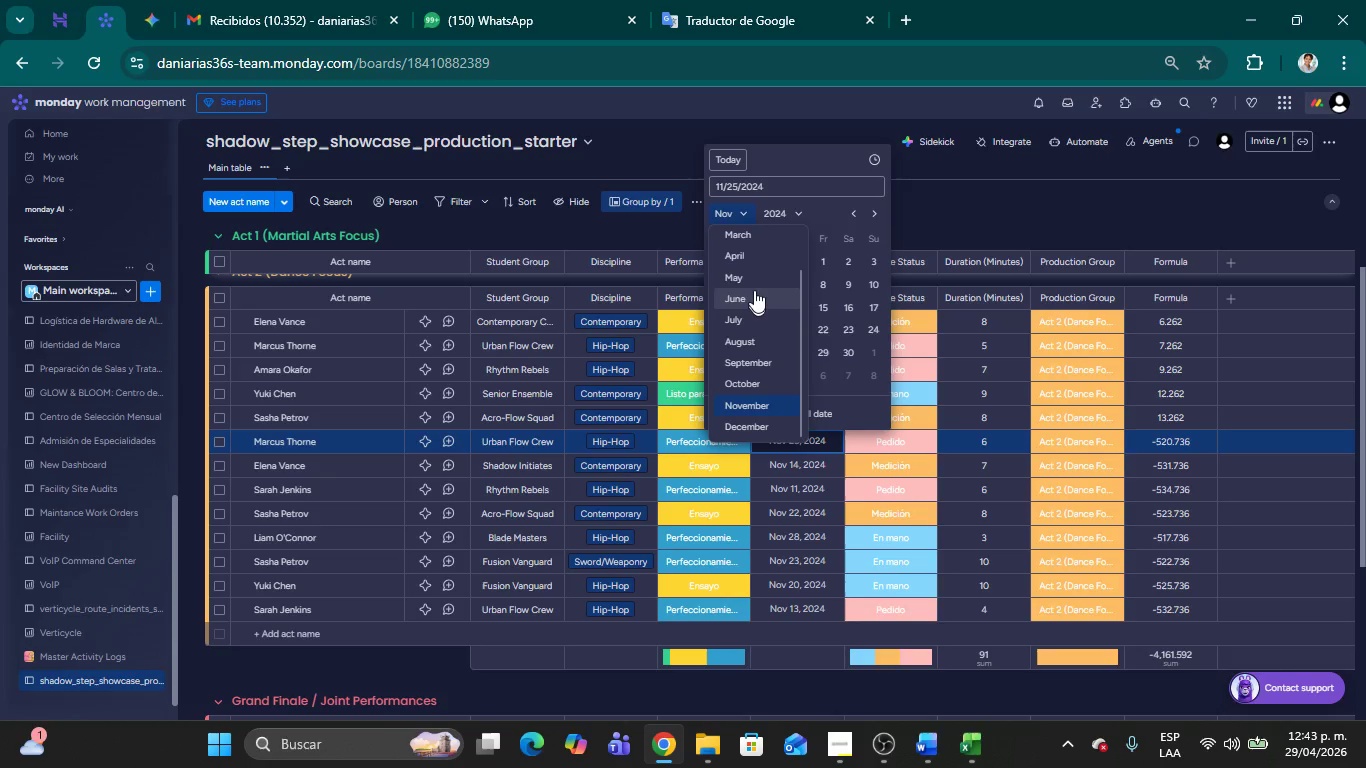 
left_click([750, 279])
 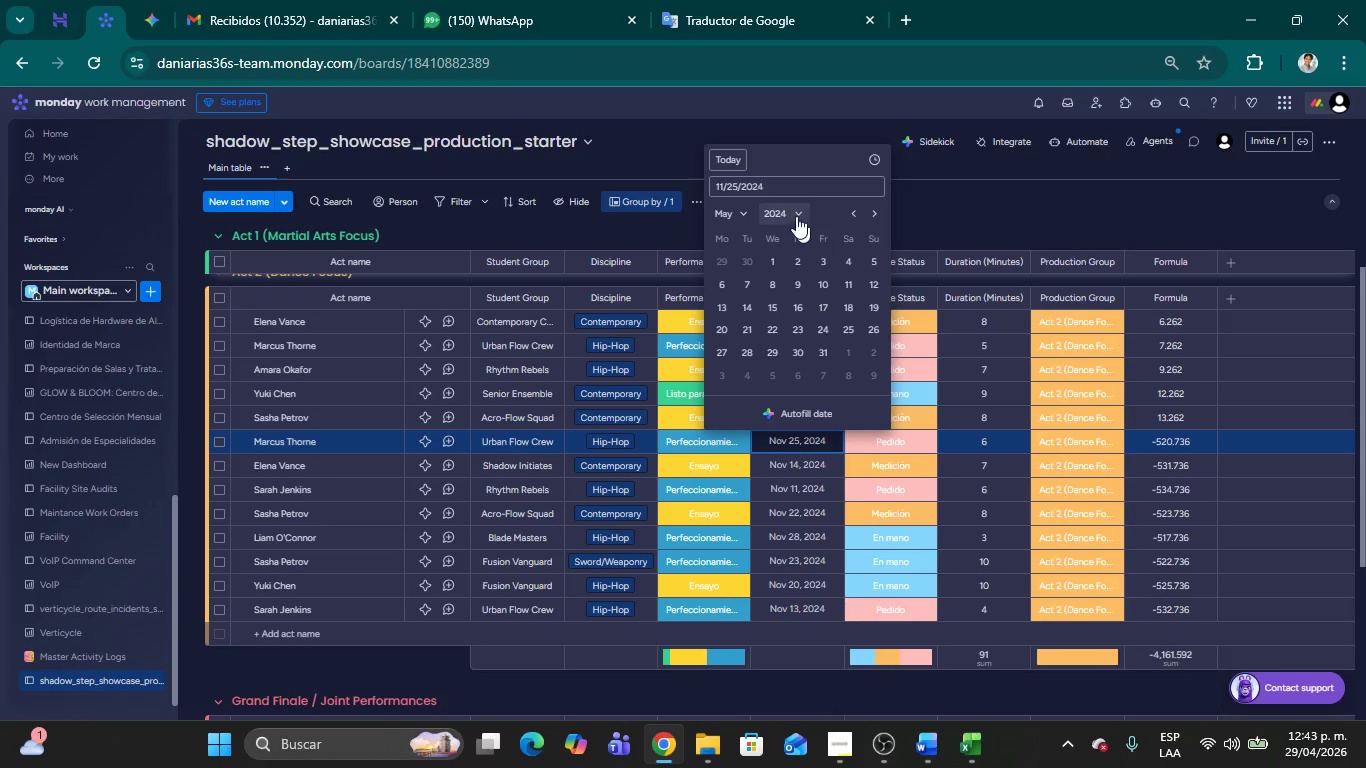 
left_click([798, 211])
 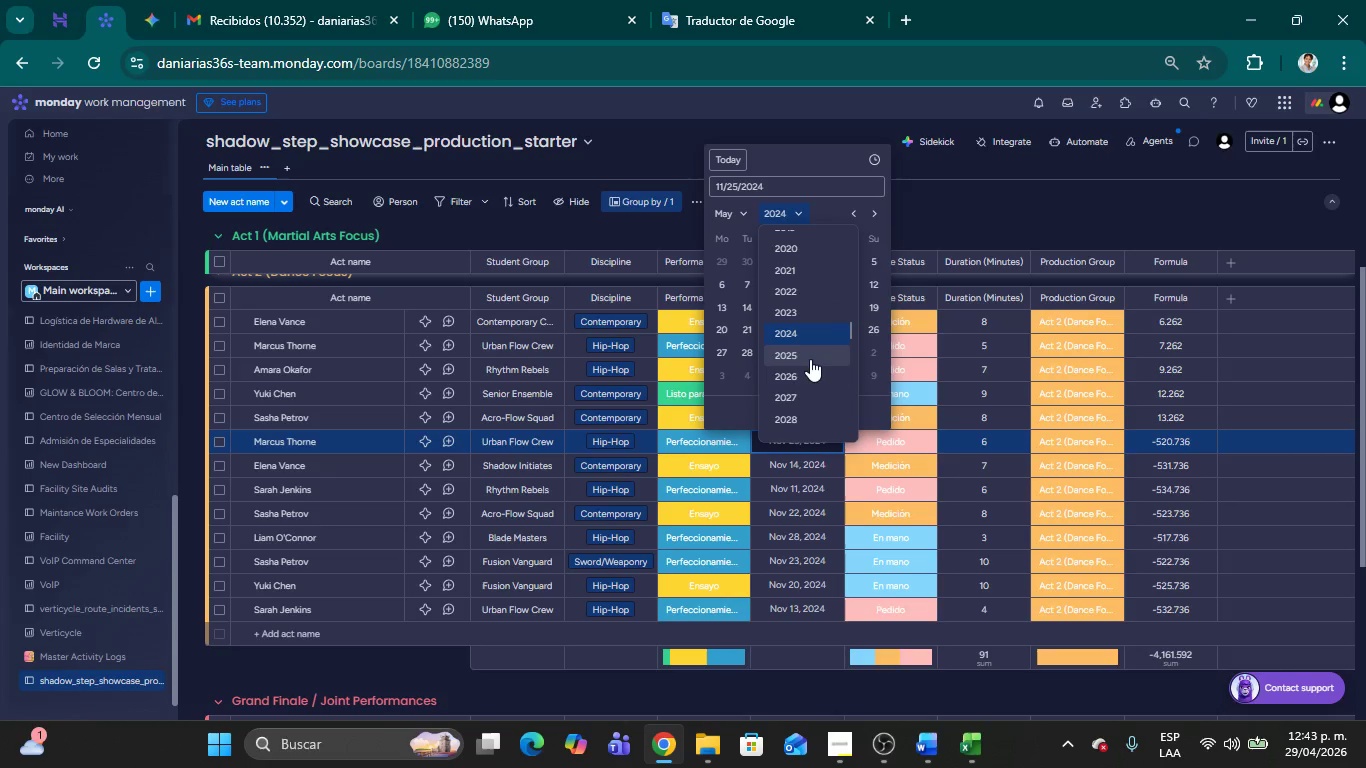 
left_click([805, 381])
 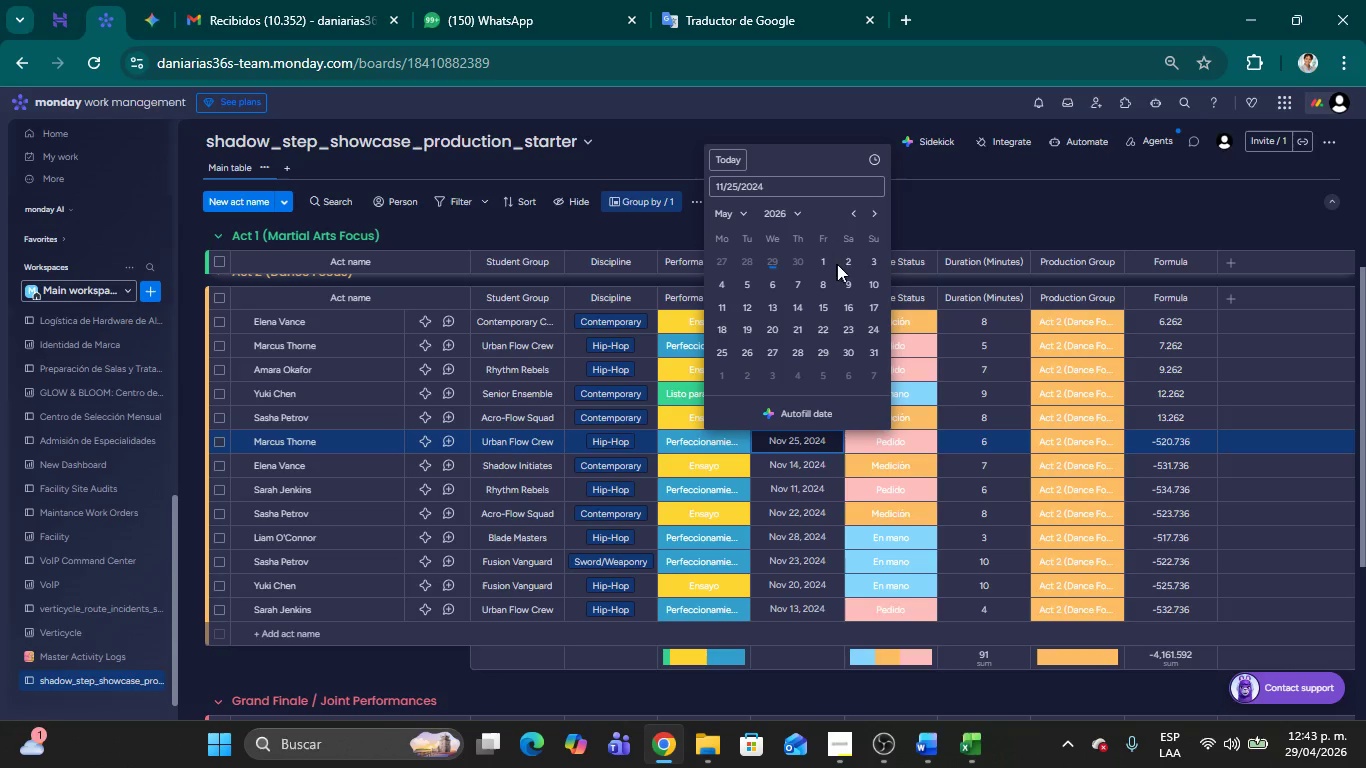 
left_click([847, 262])
 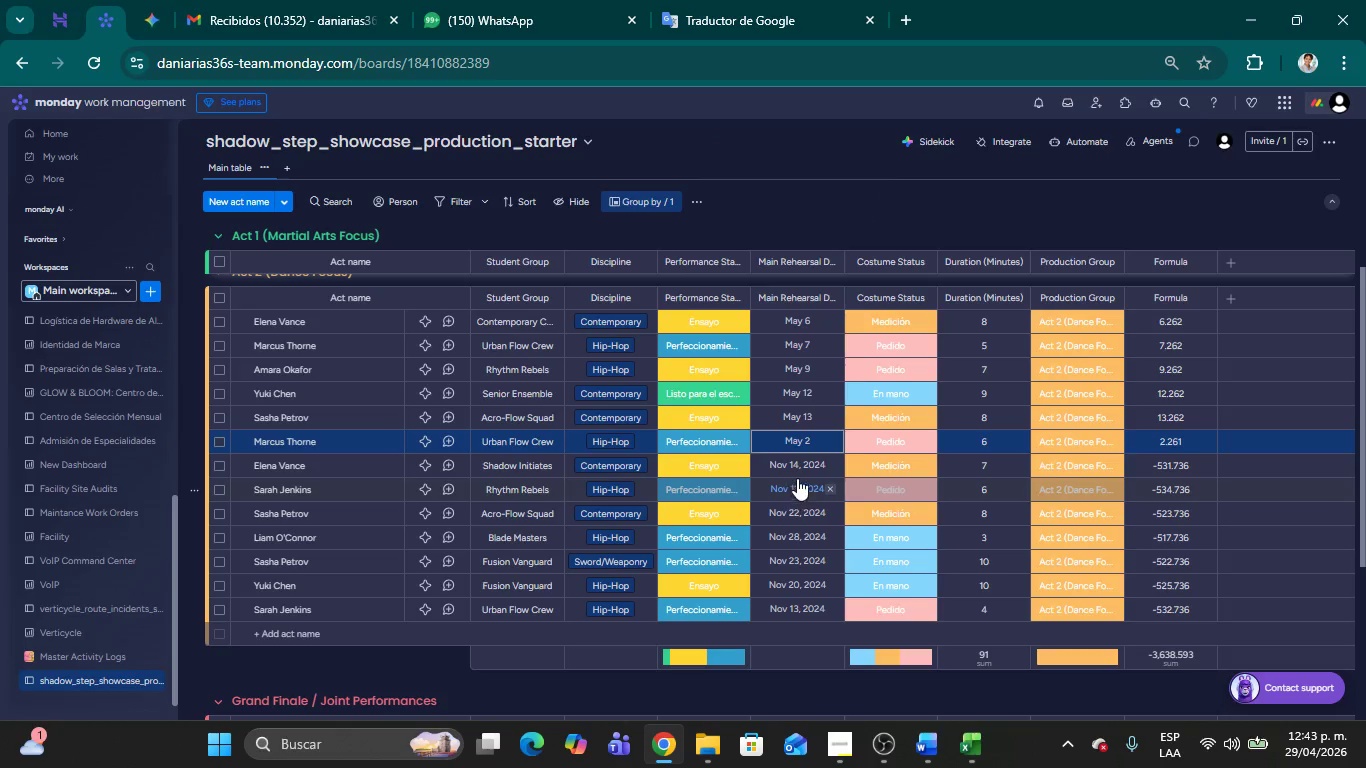 
left_click([798, 461])
 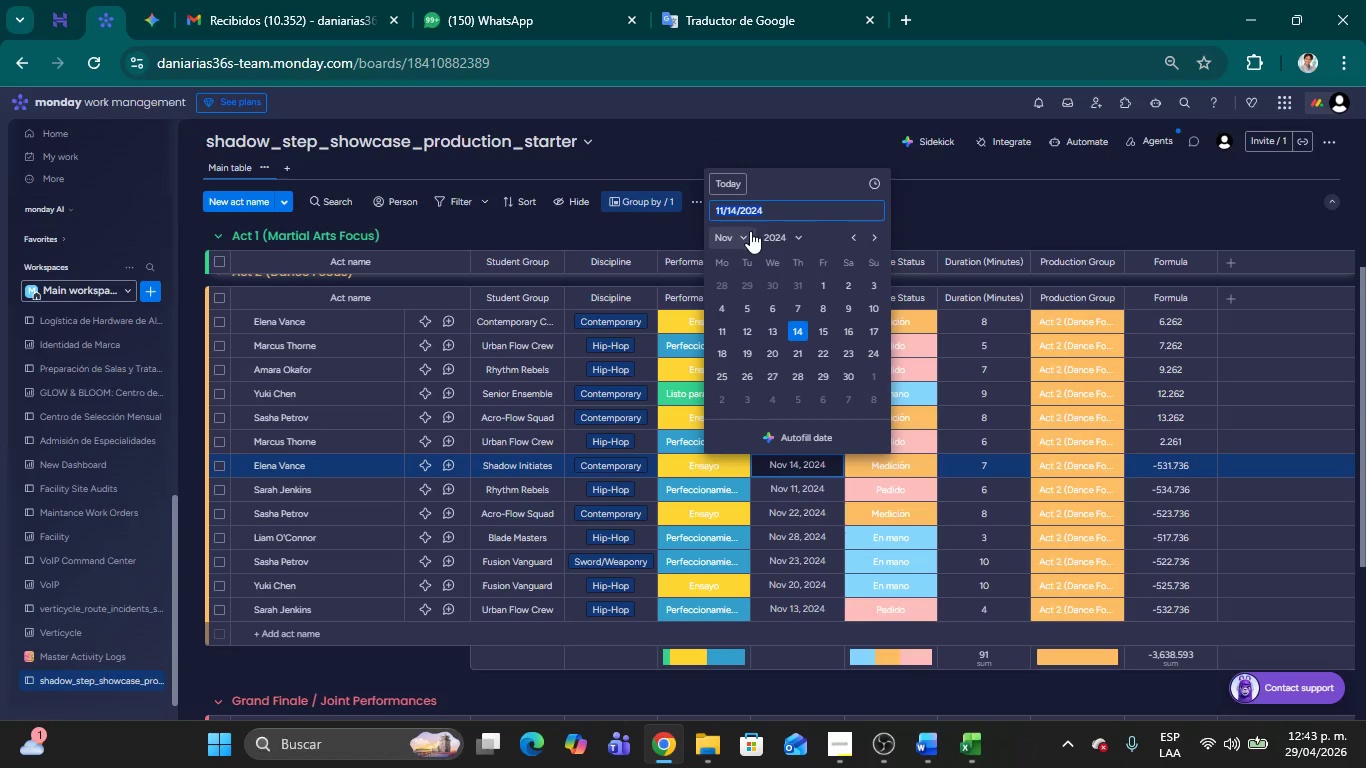 
left_click([744, 235])
 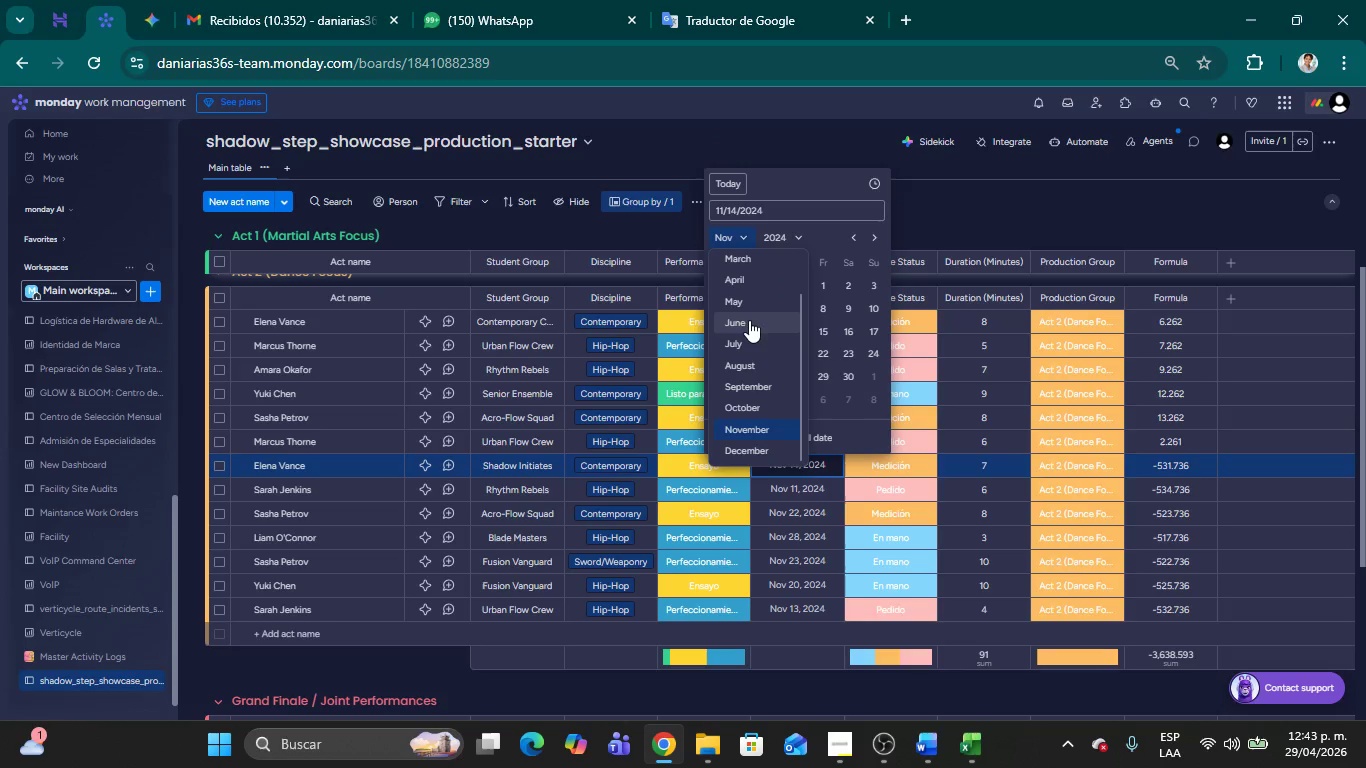 
left_click([741, 305])
 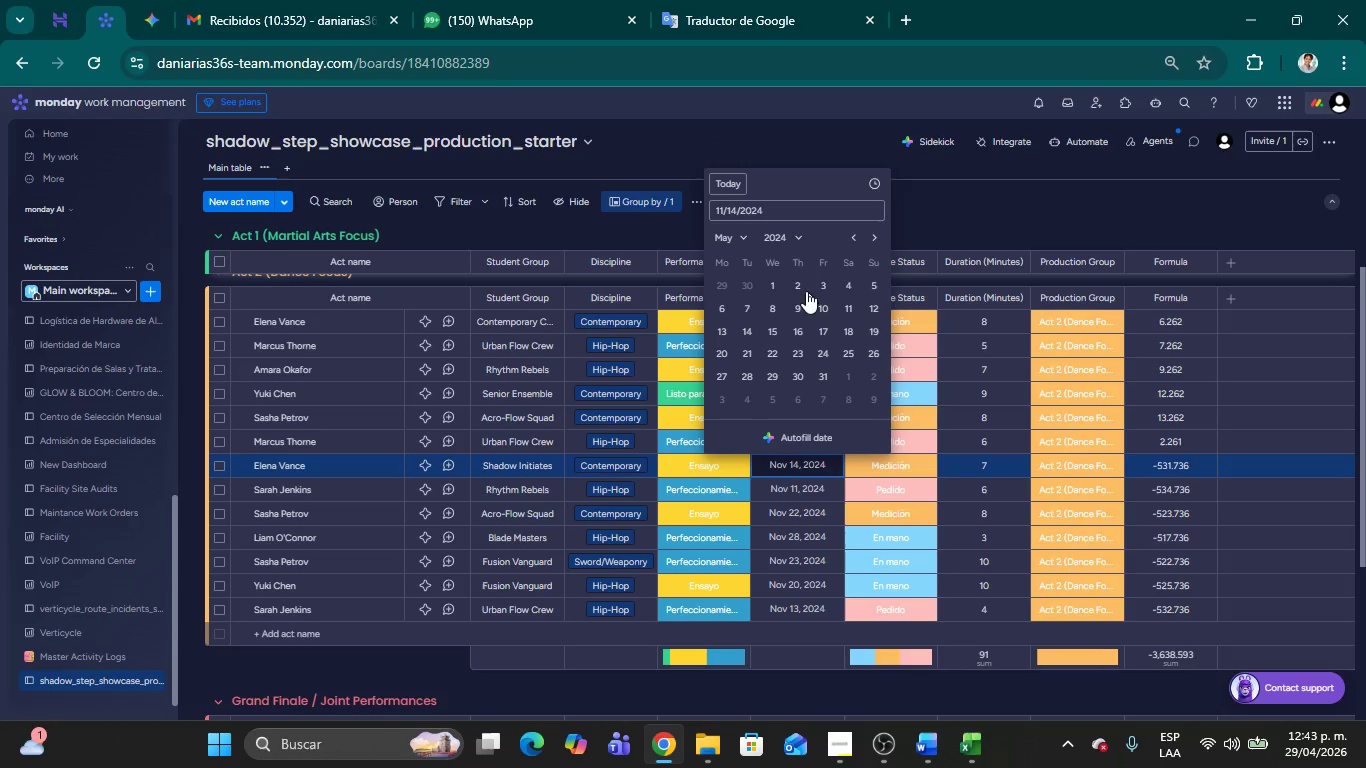 
left_click([801, 332])
 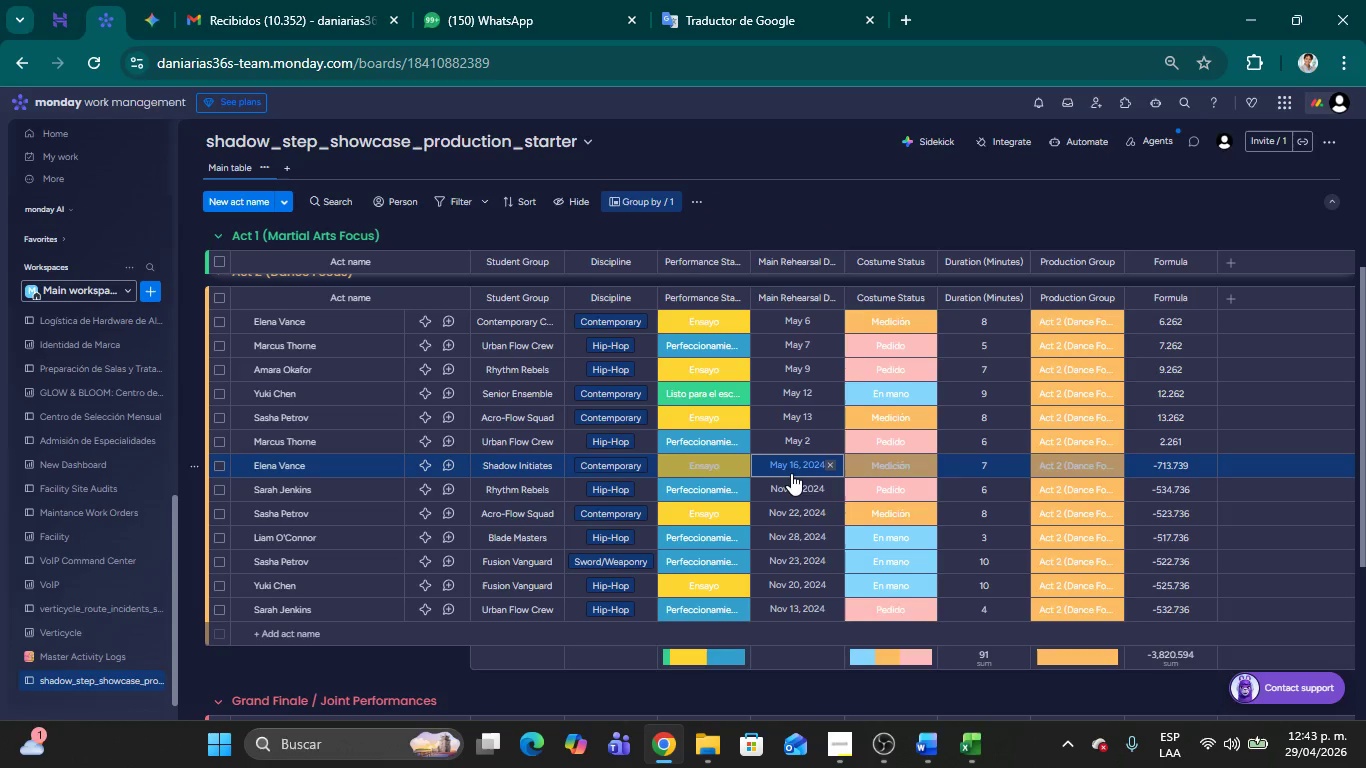 
left_click([785, 466])
 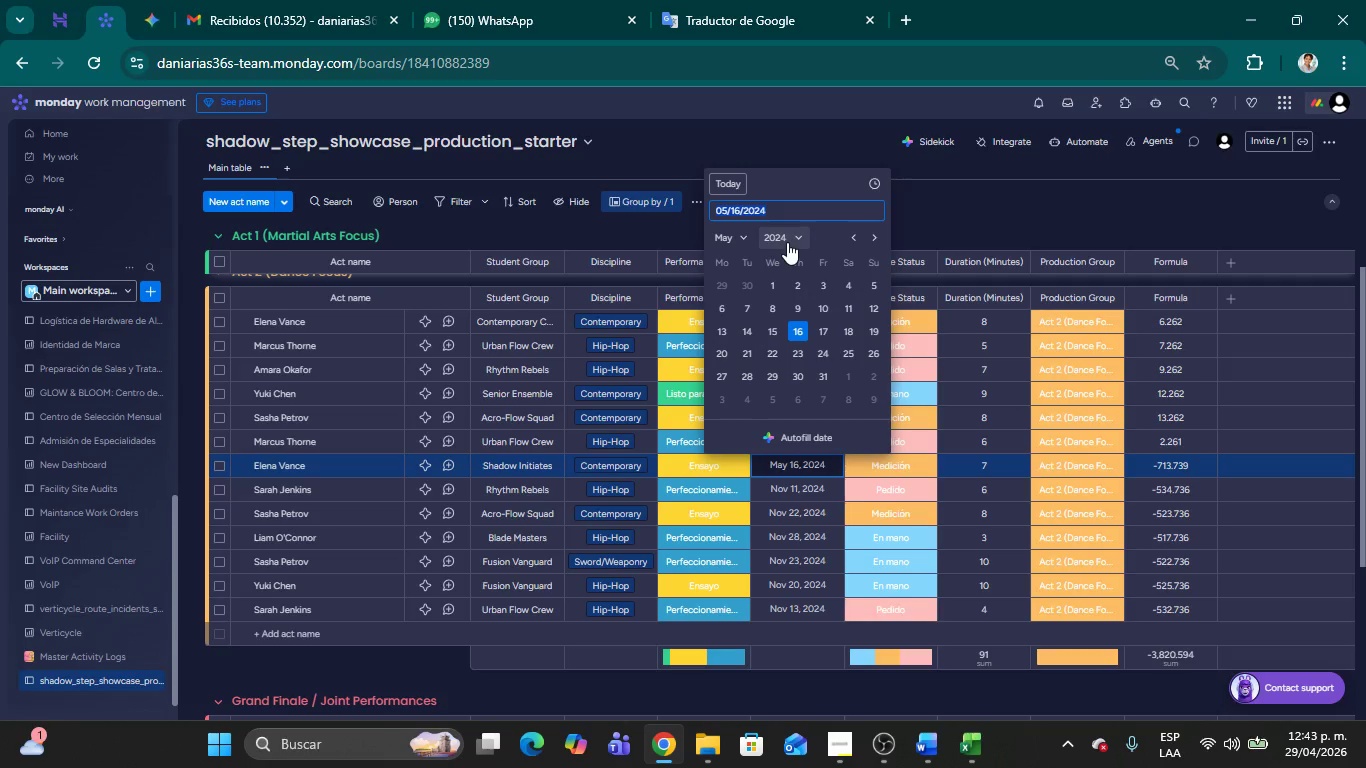 
left_click([800, 237])
 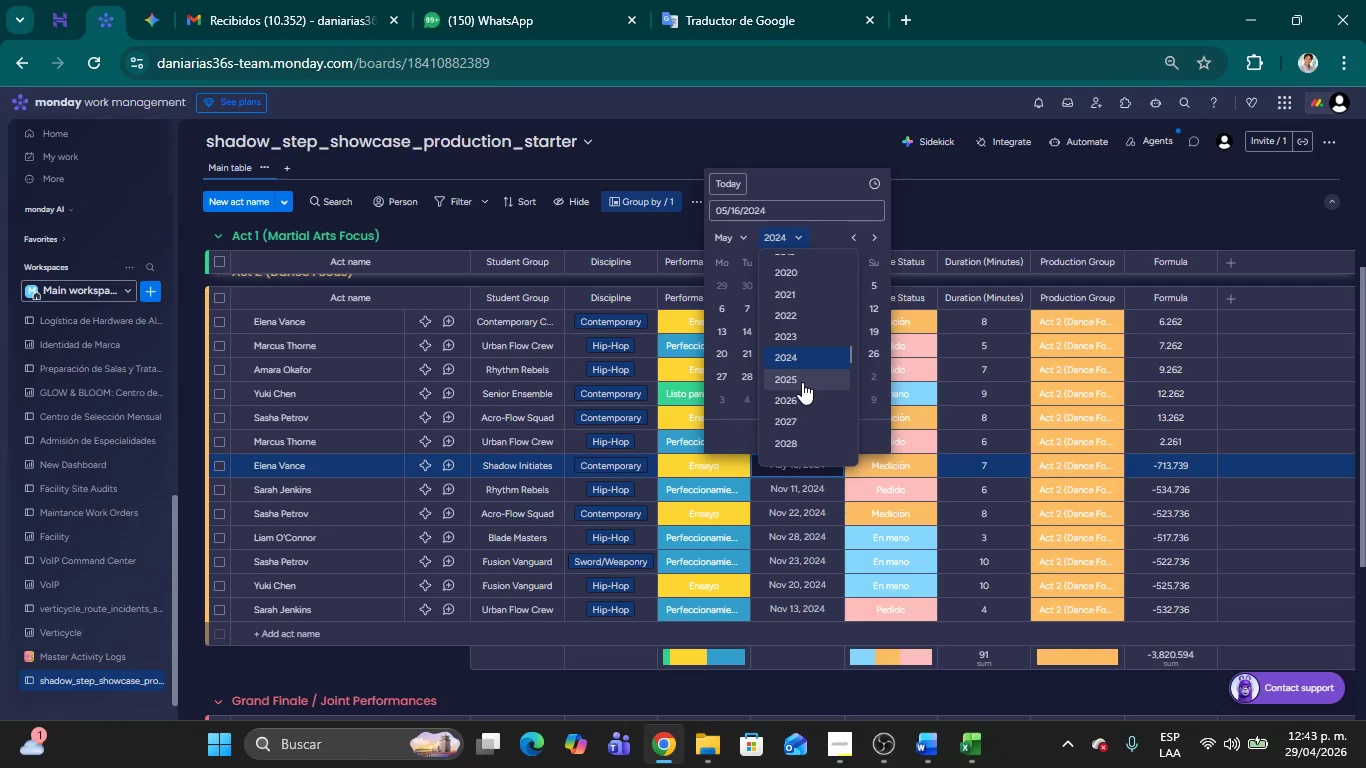 
left_click([796, 395])
 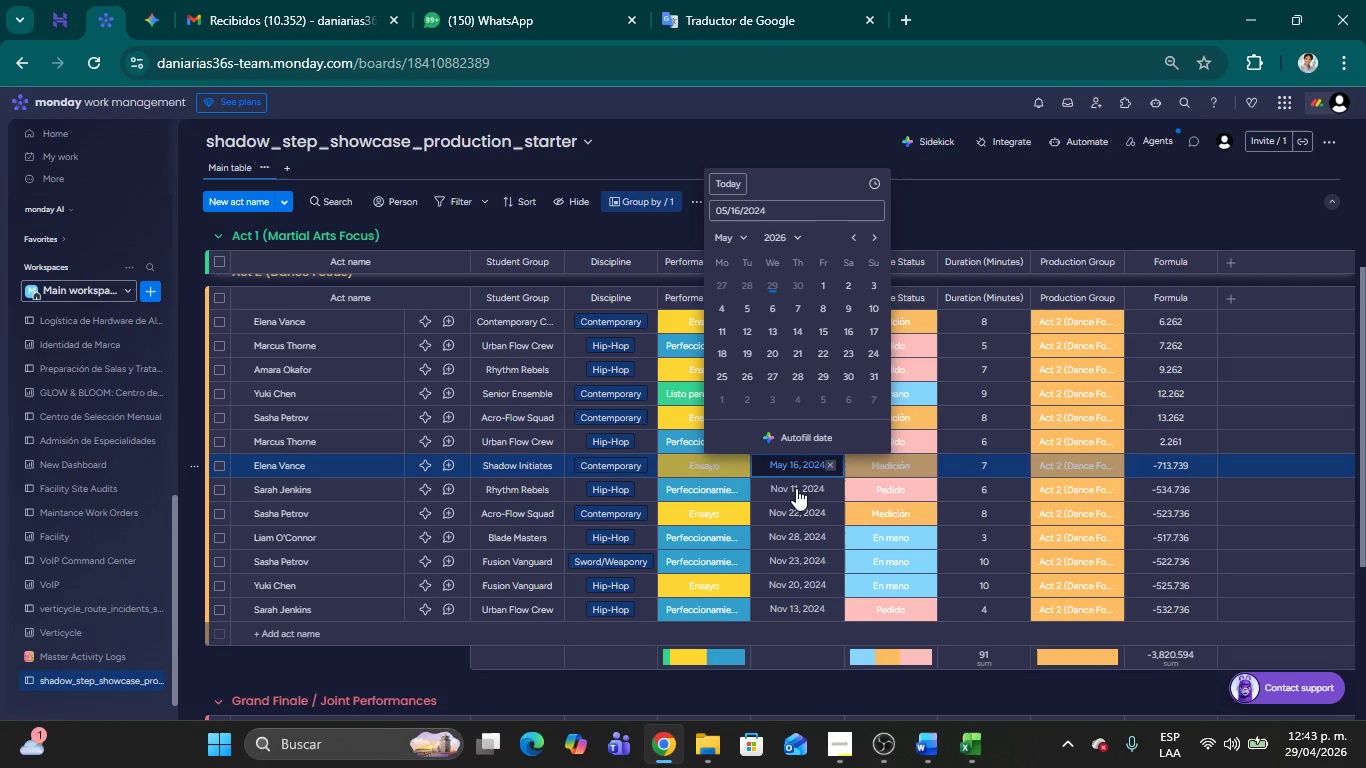 
left_click([794, 488])
 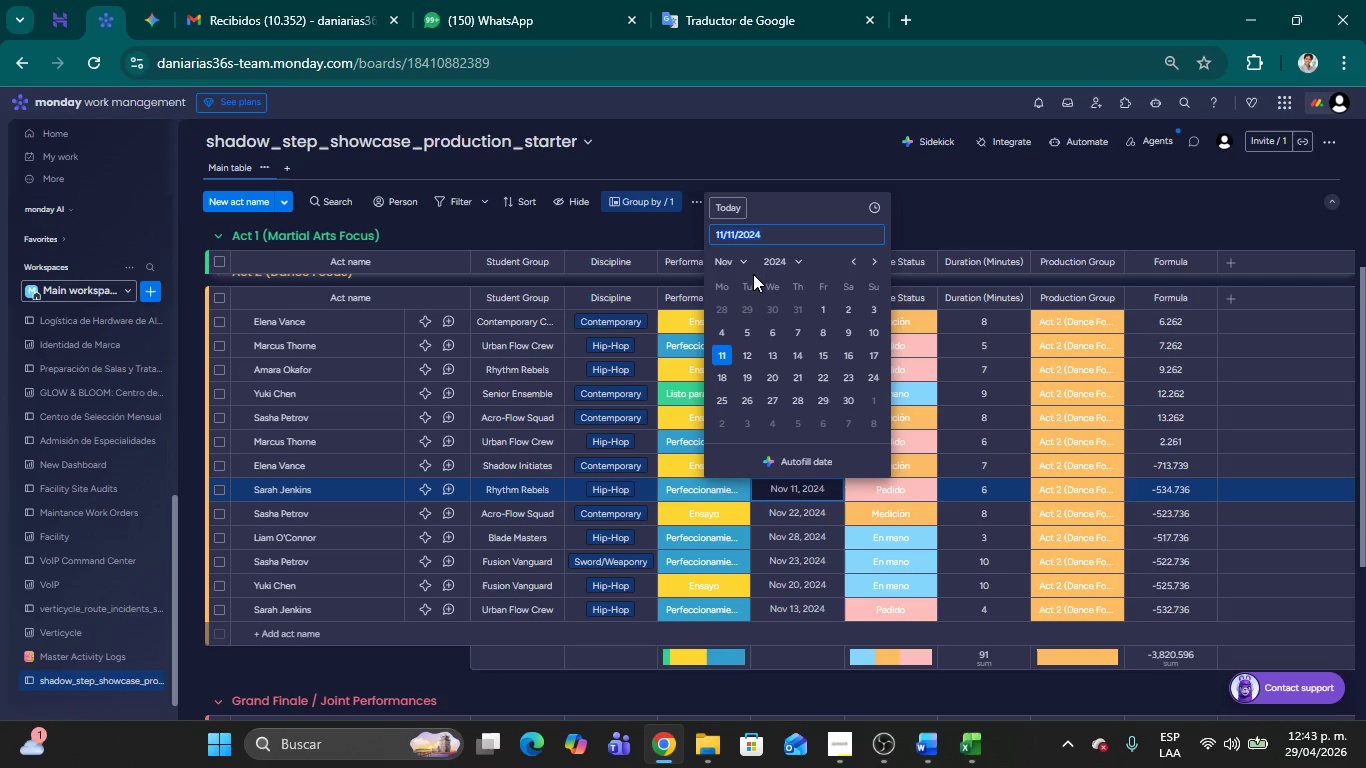 
left_click([746, 264])
 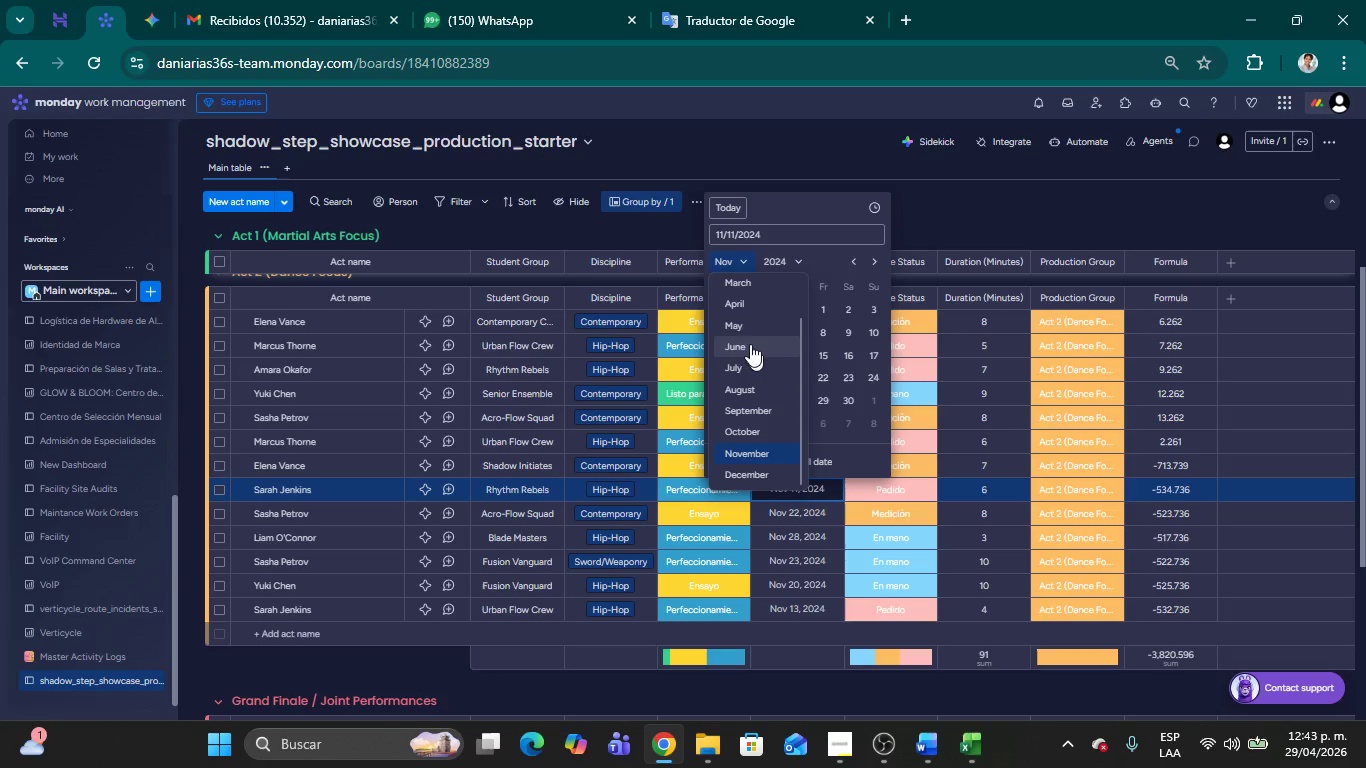 
left_click([740, 326])
 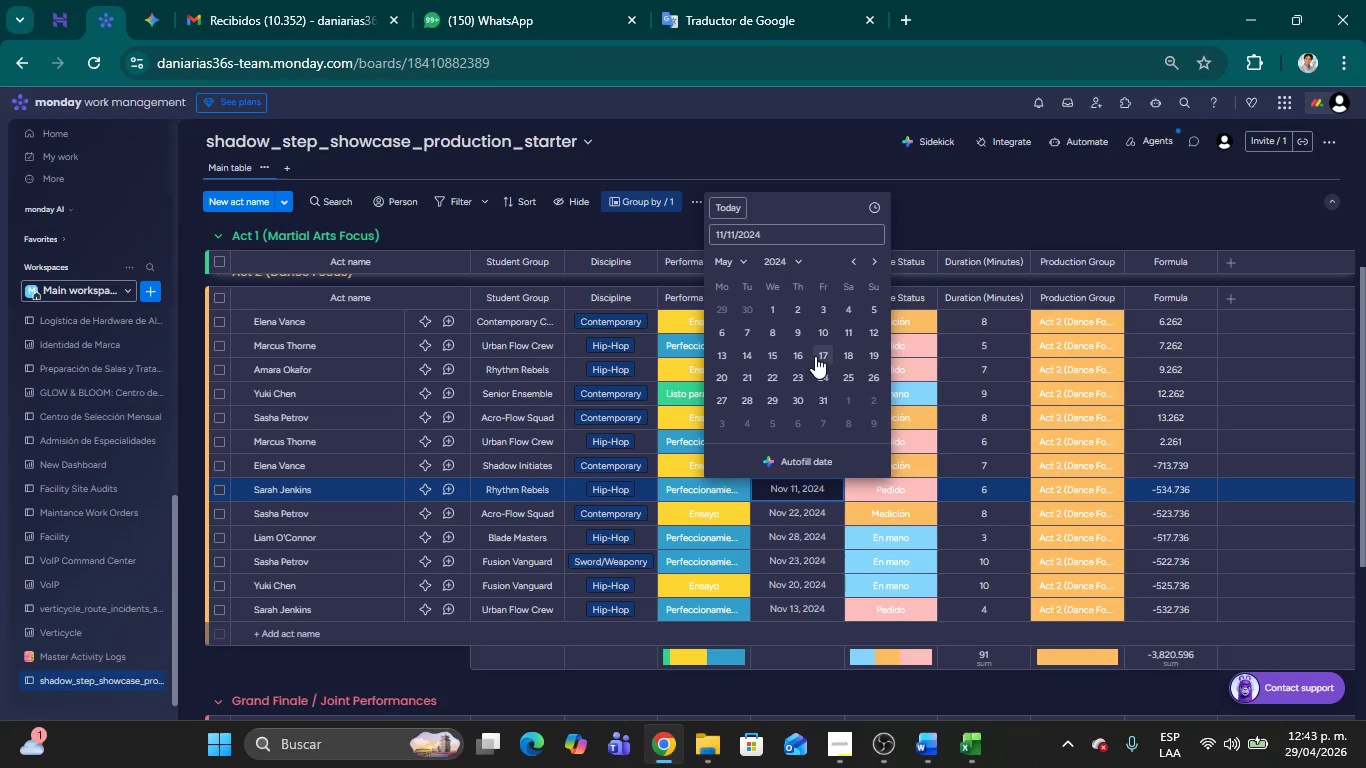 
left_click([851, 359])
 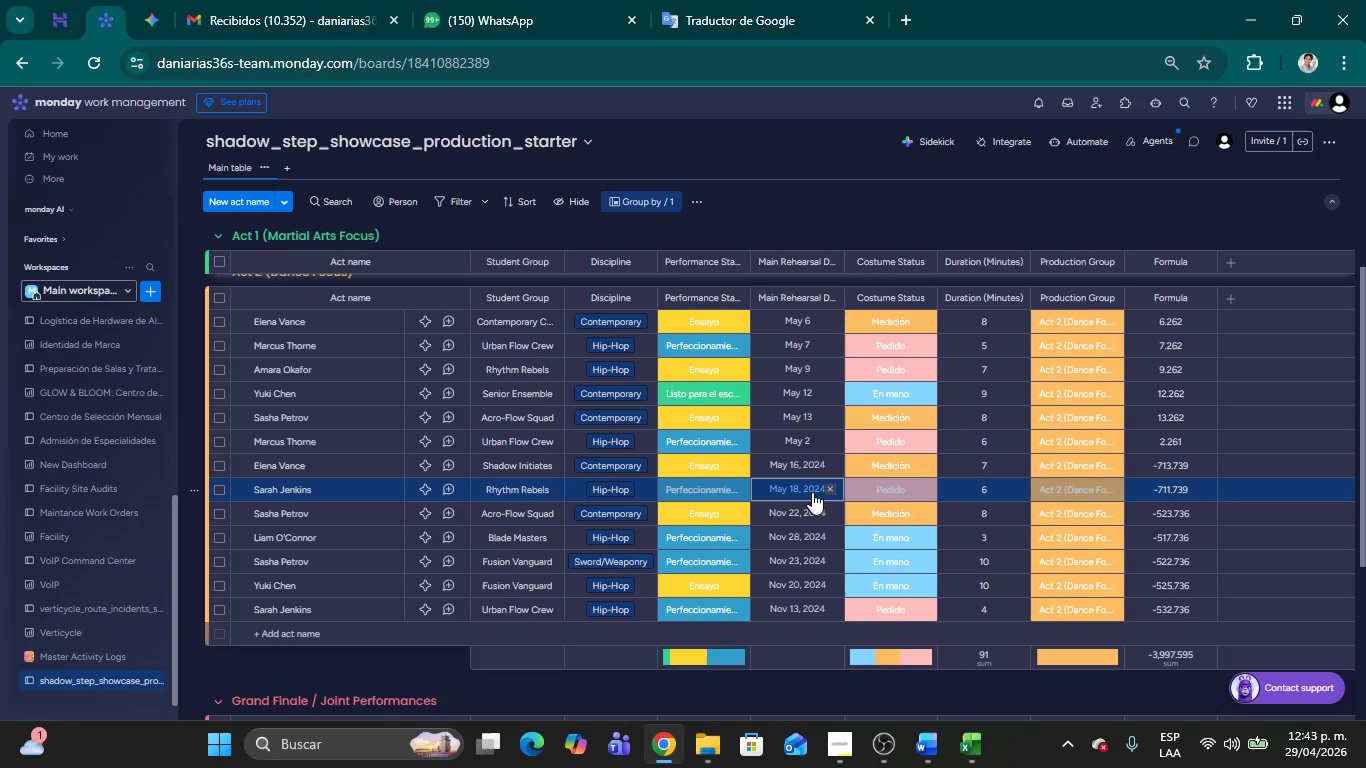 
left_click([805, 488])
 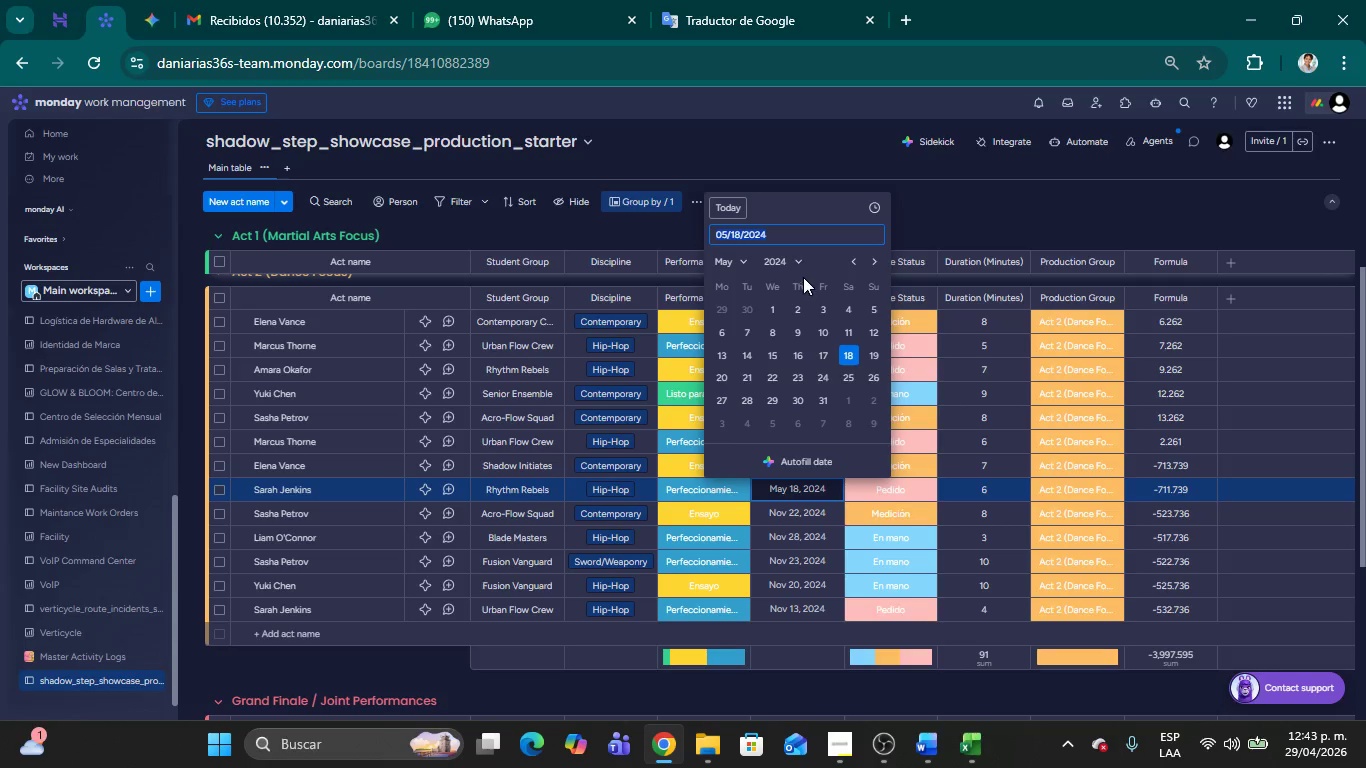 
left_click([793, 265])
 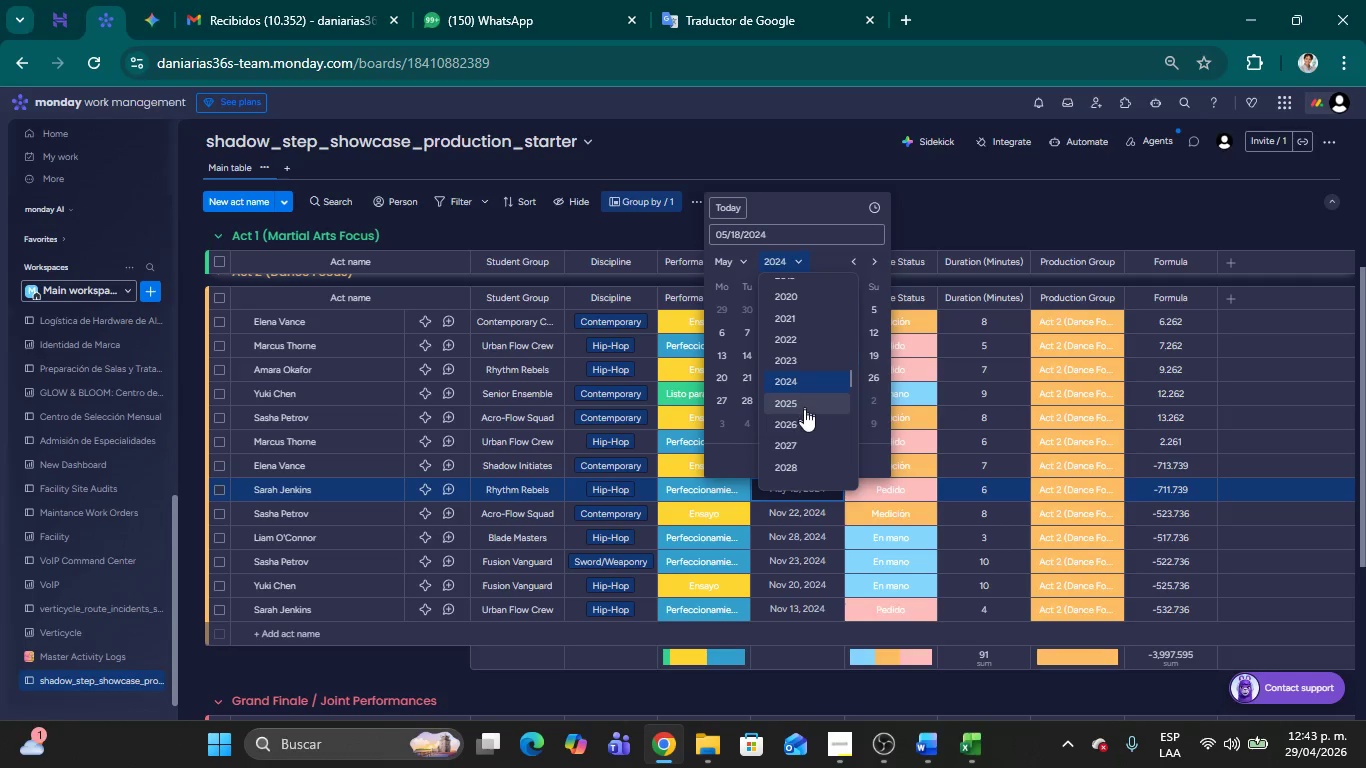 
left_click([804, 422])
 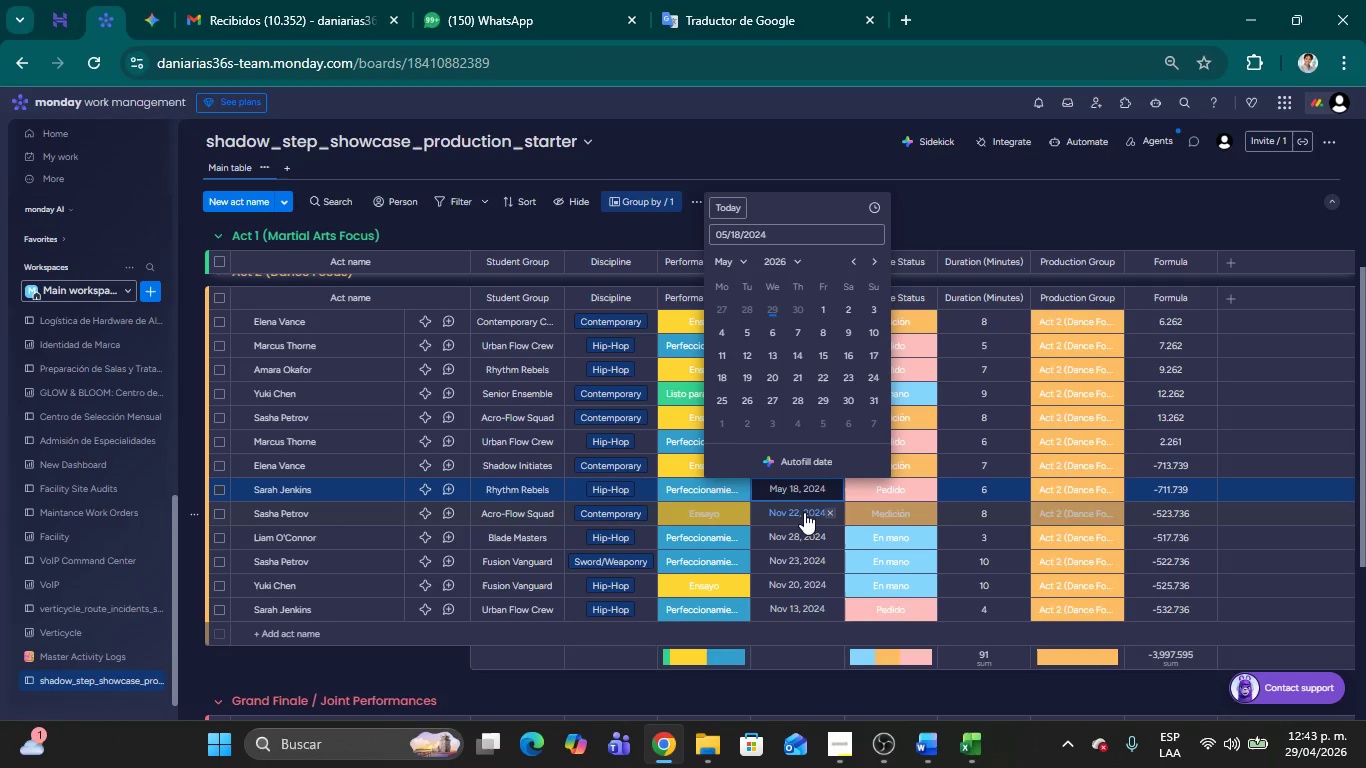 
left_click([802, 514])
 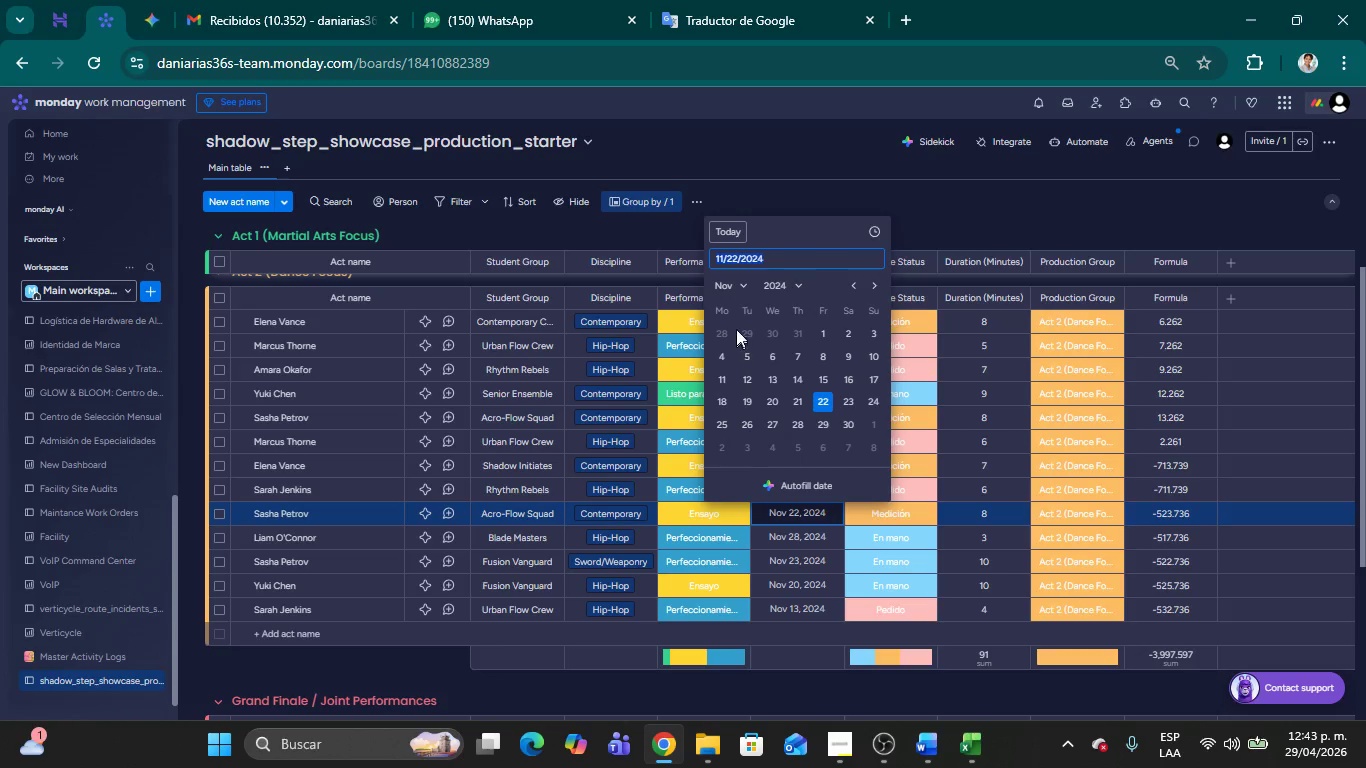 
left_click([741, 284])
 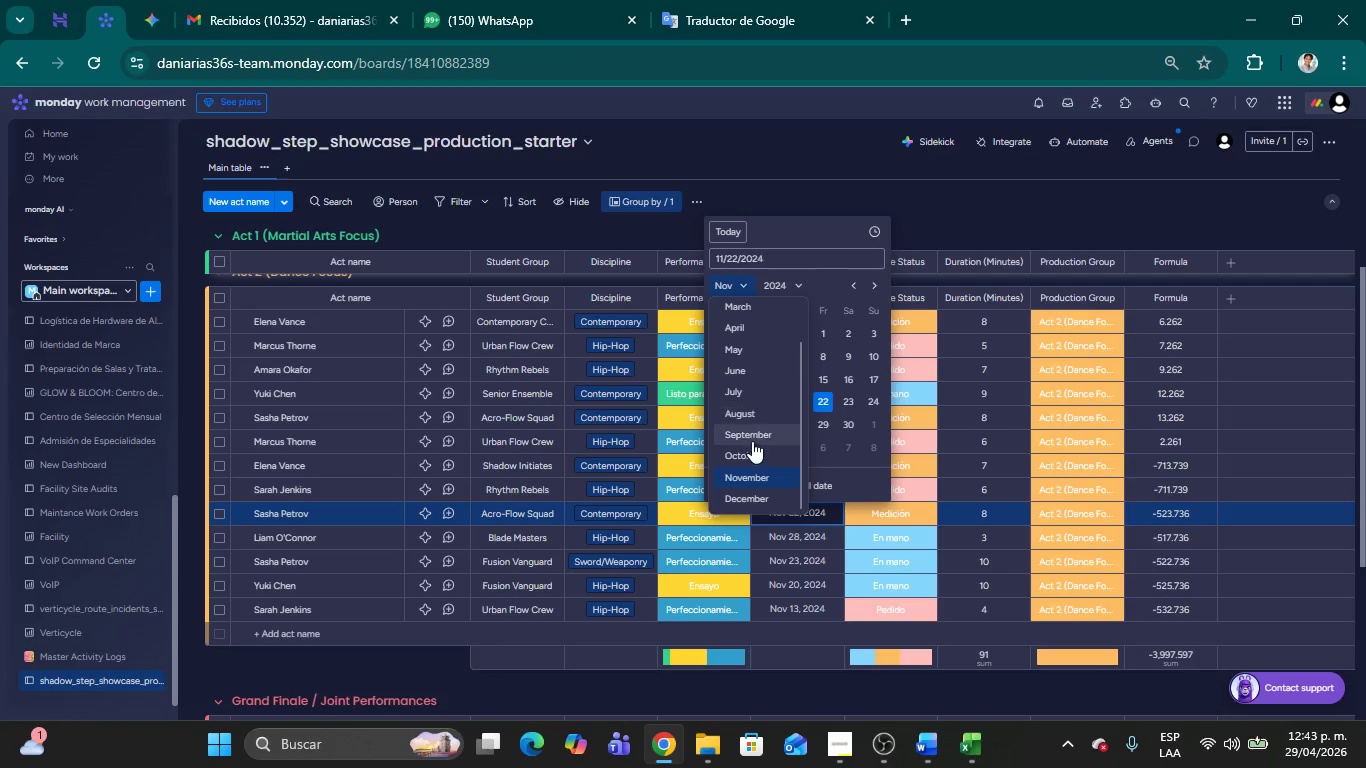 
left_click([749, 349])
 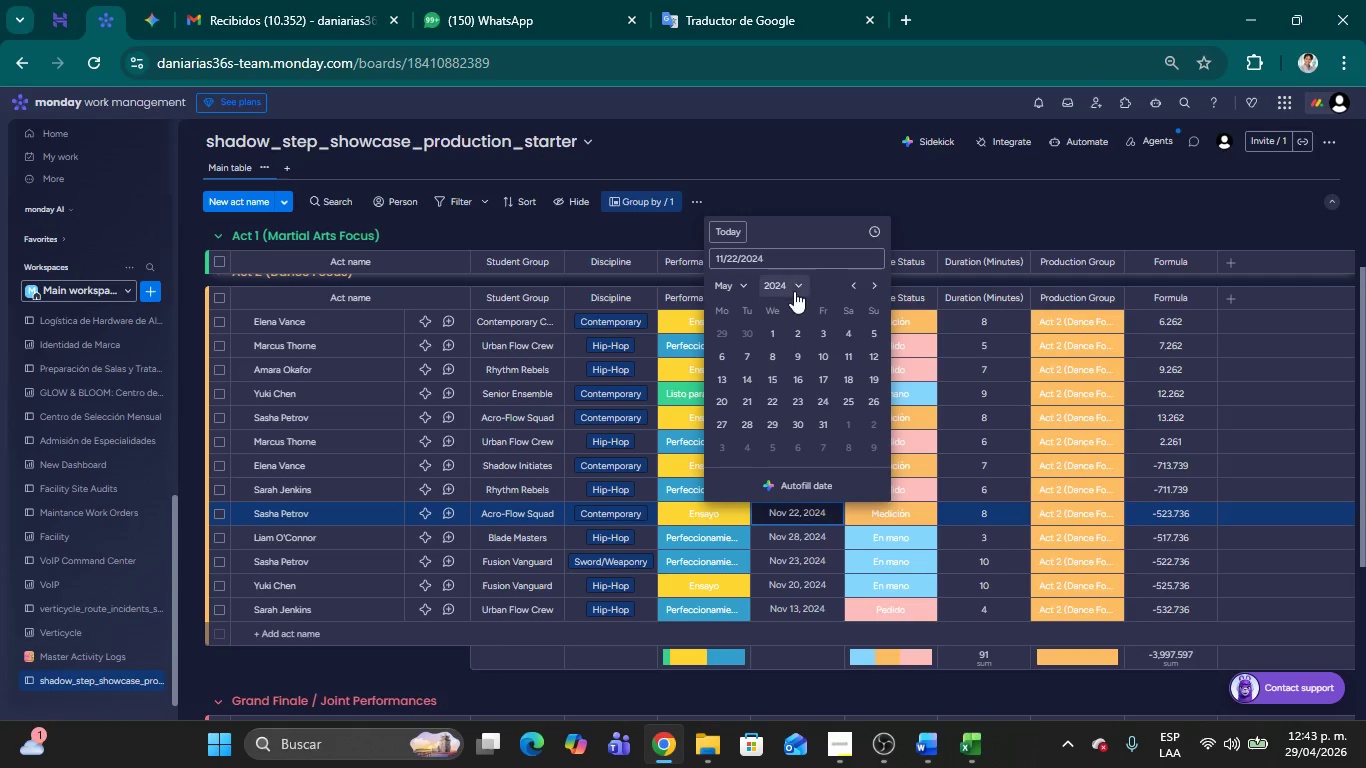 
left_click([794, 288])
 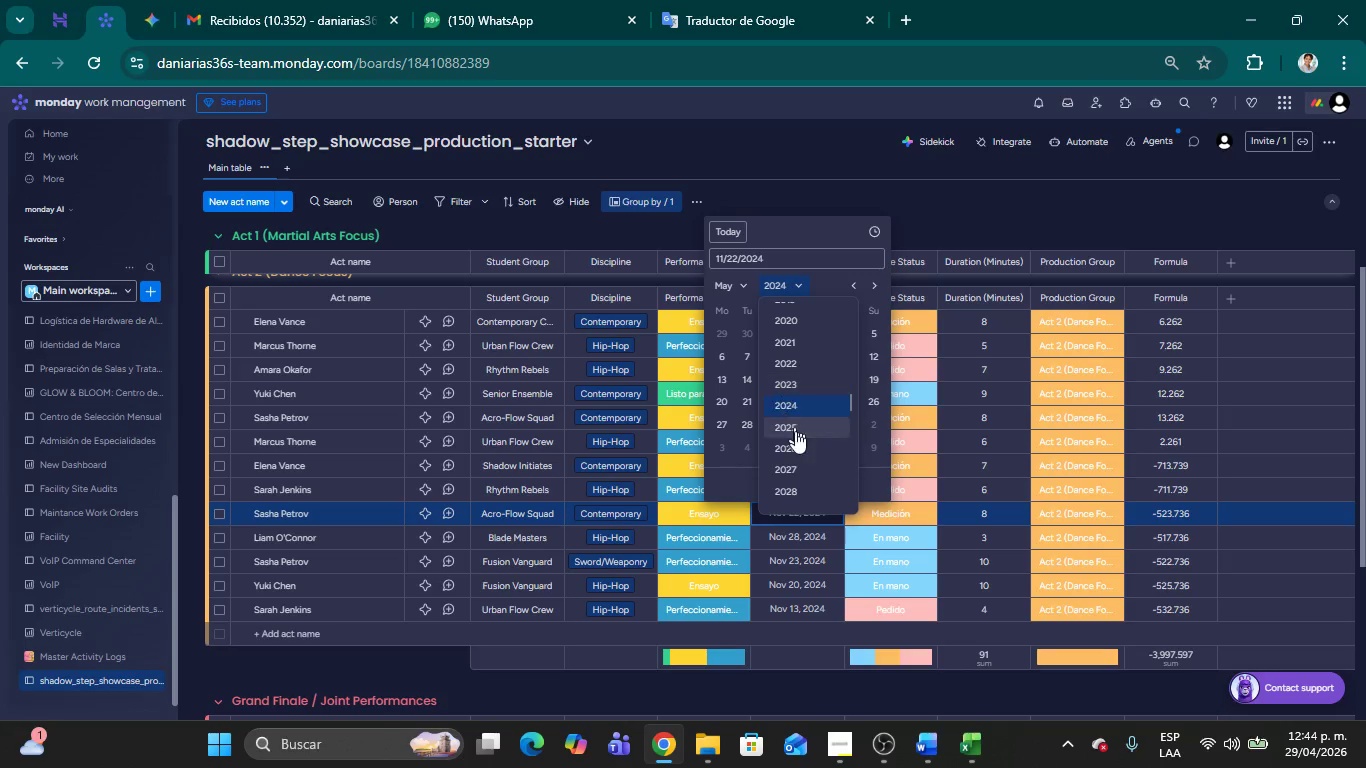 
left_click([798, 446])
 